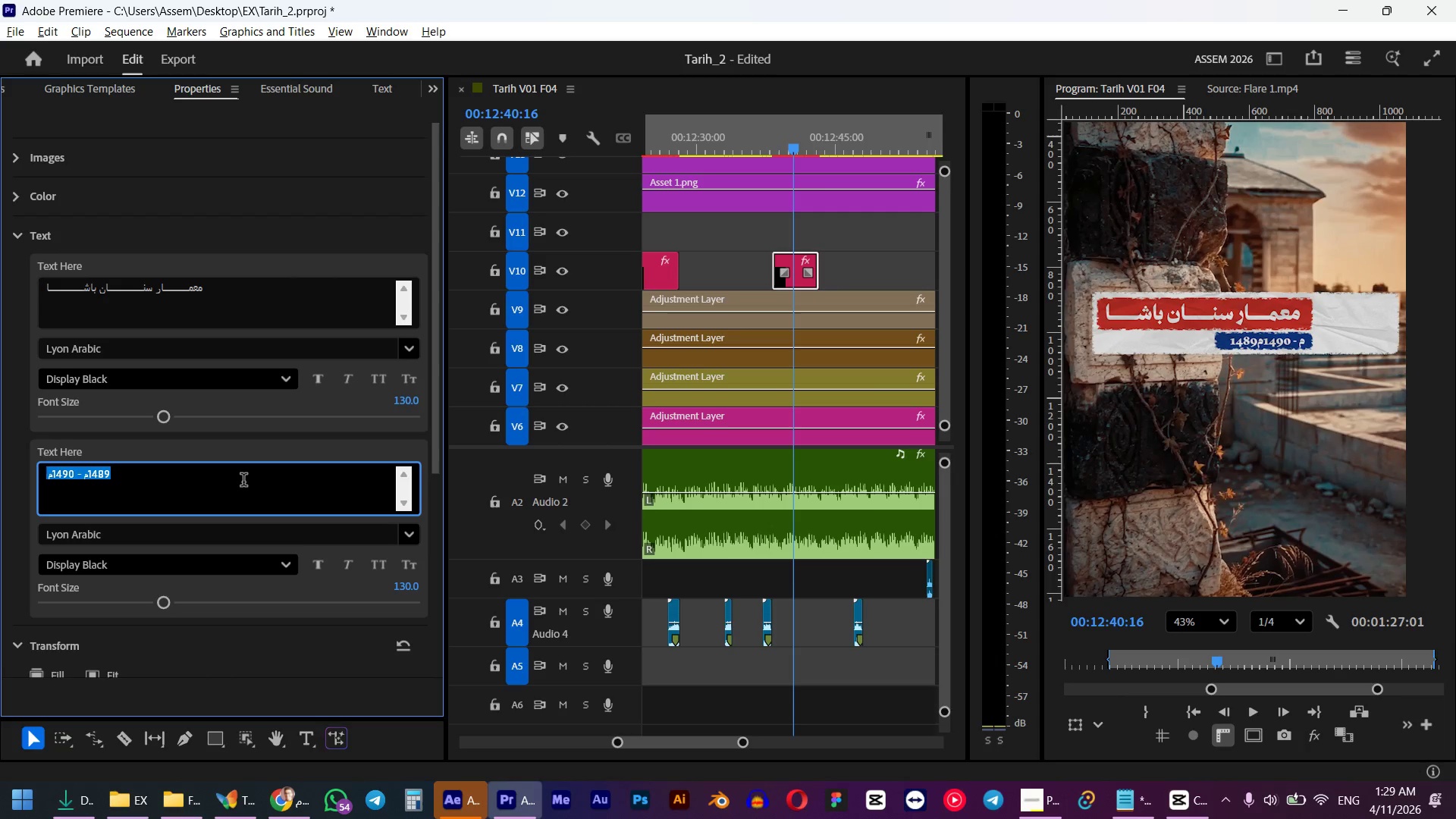 
key(Numpad1)
 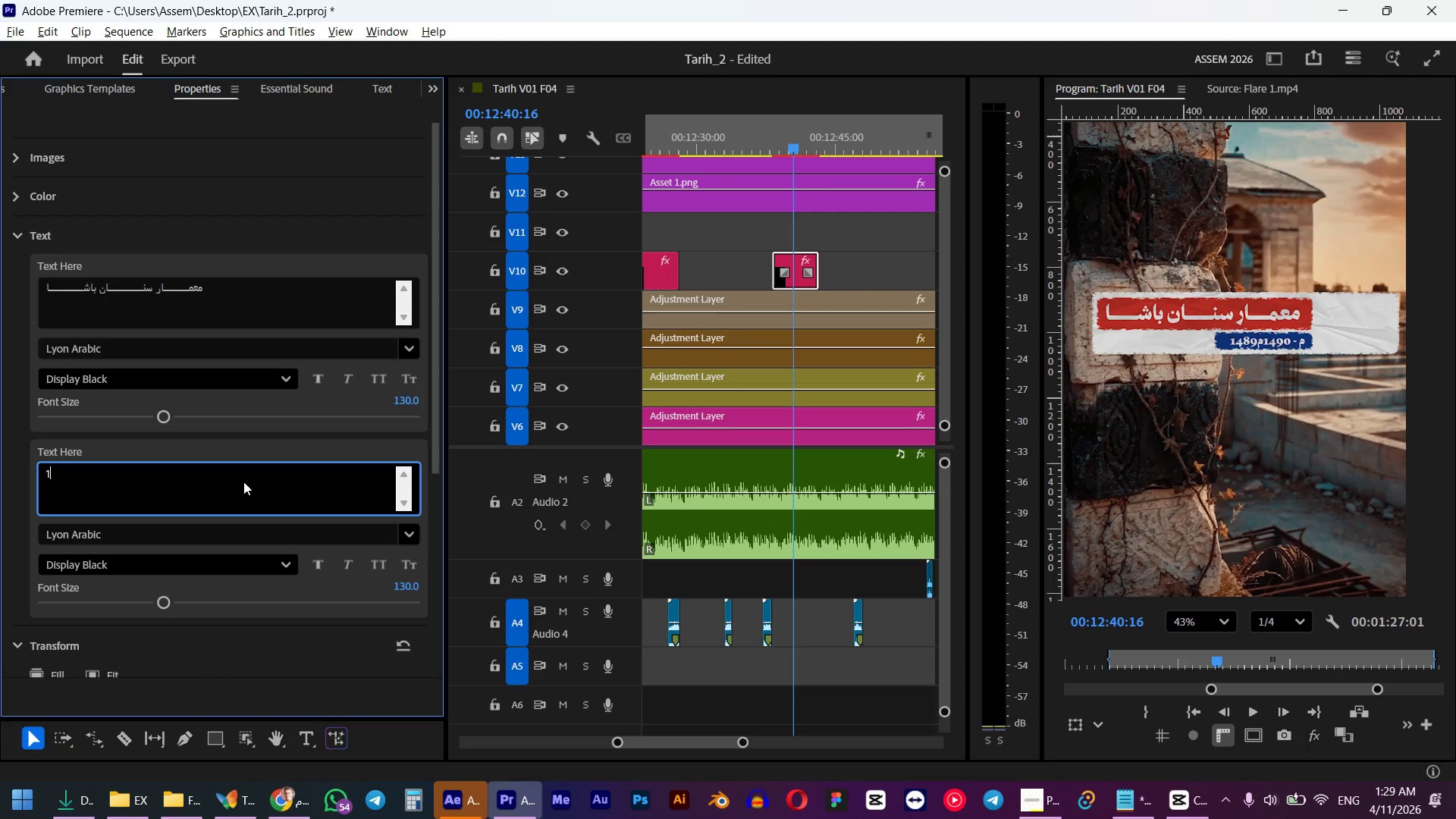 
key(Numpad4)
 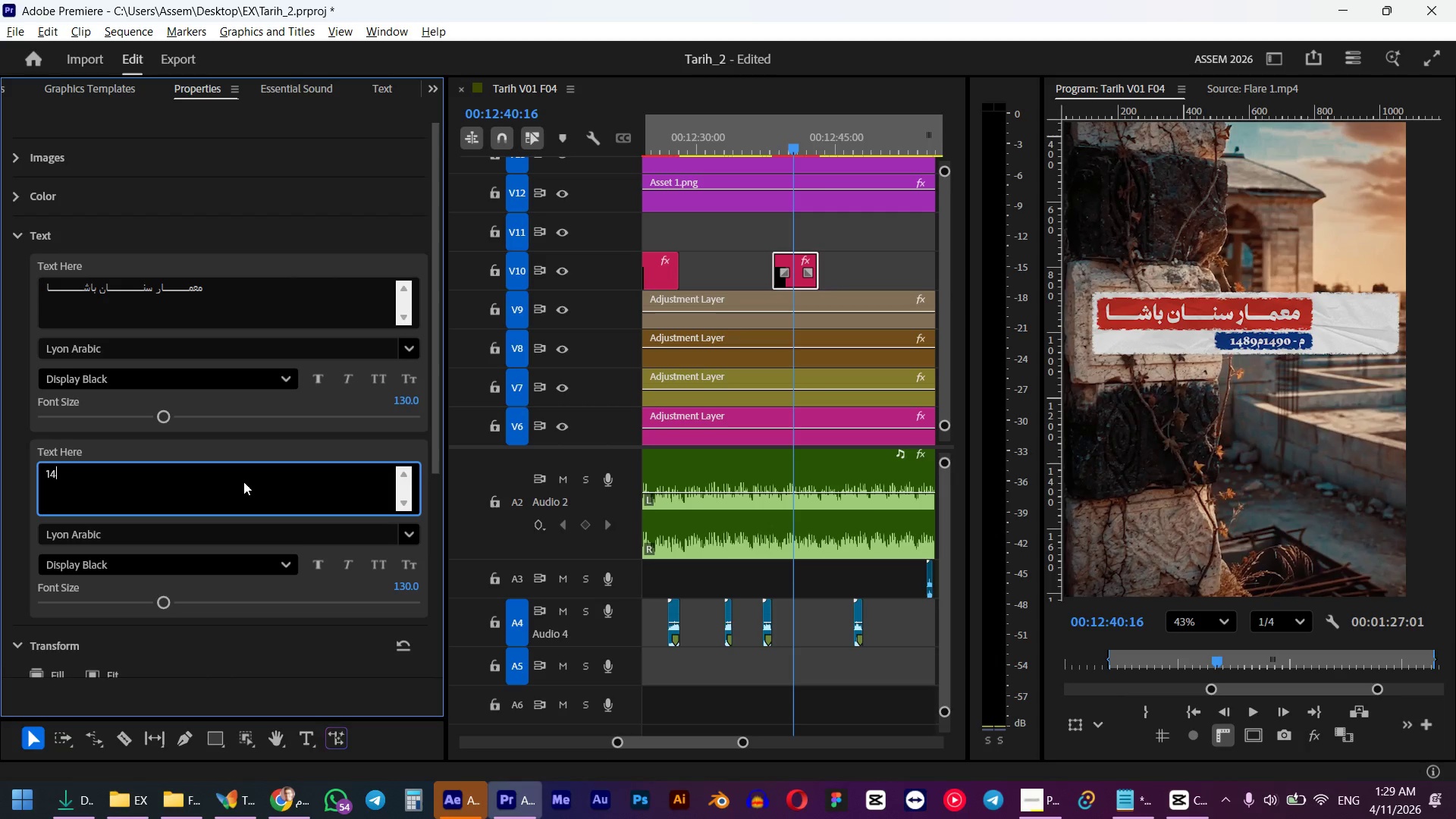 
key(Numpad9)
 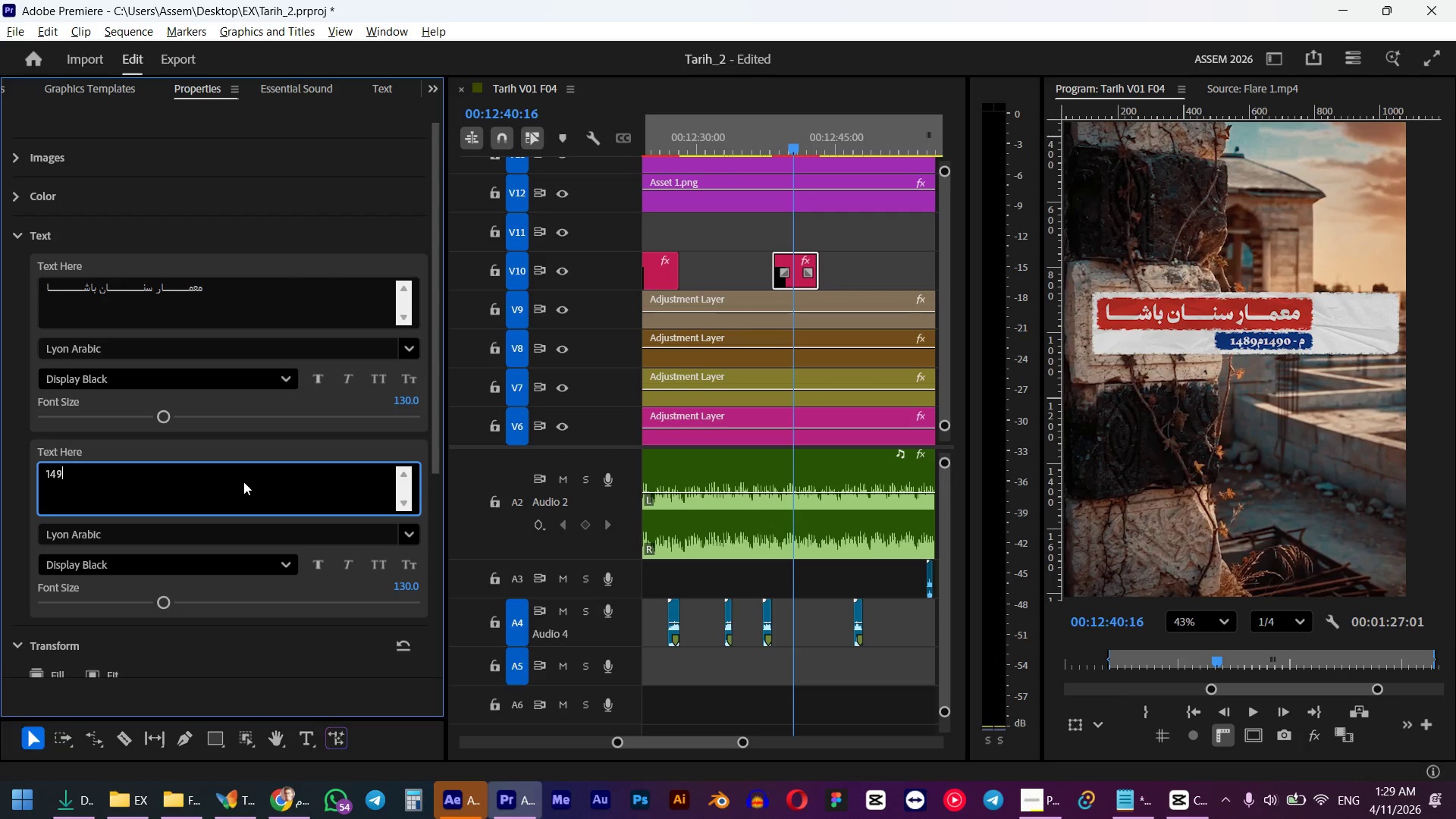 
key(Numpad0)
 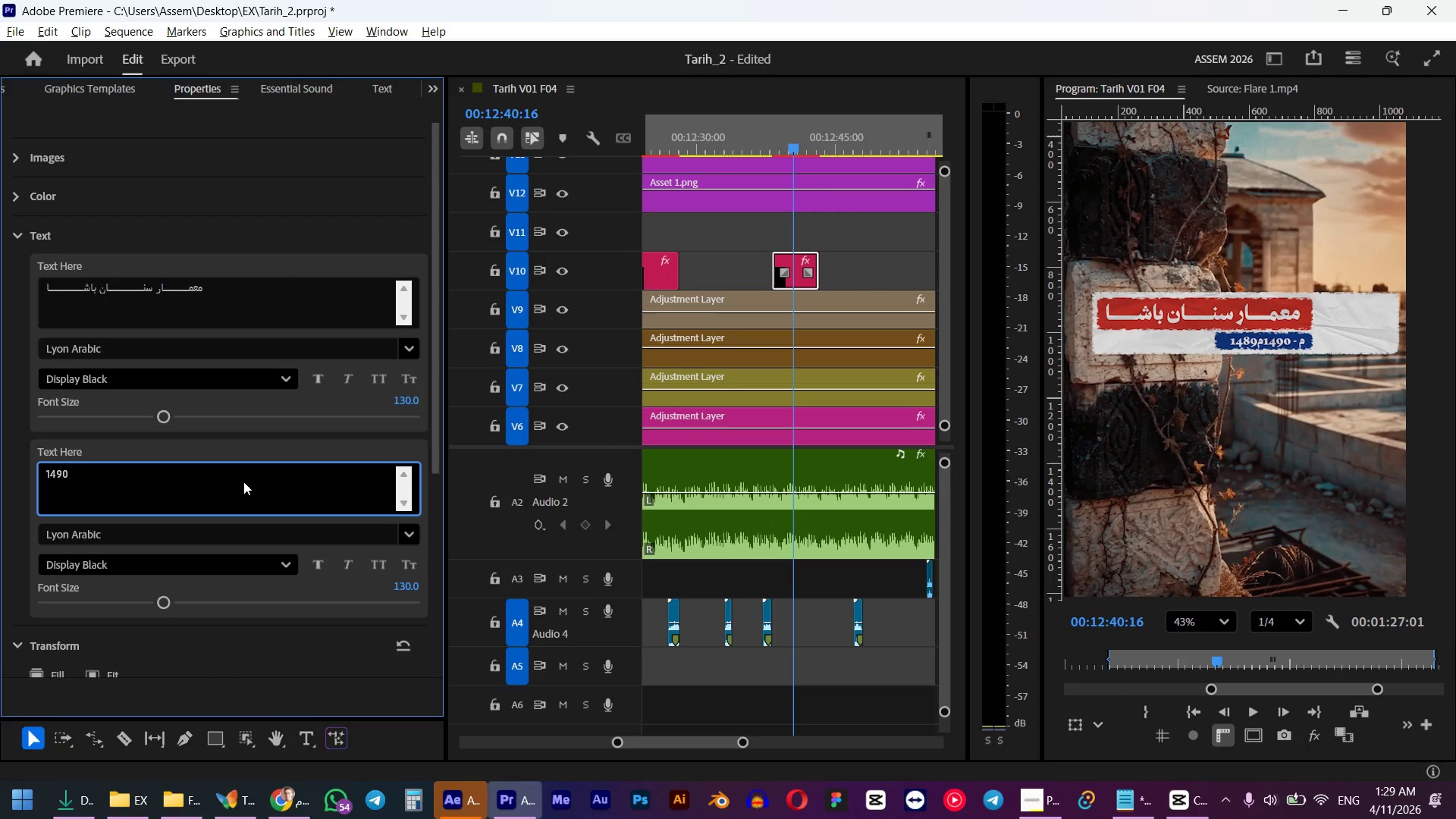 
key(L)
 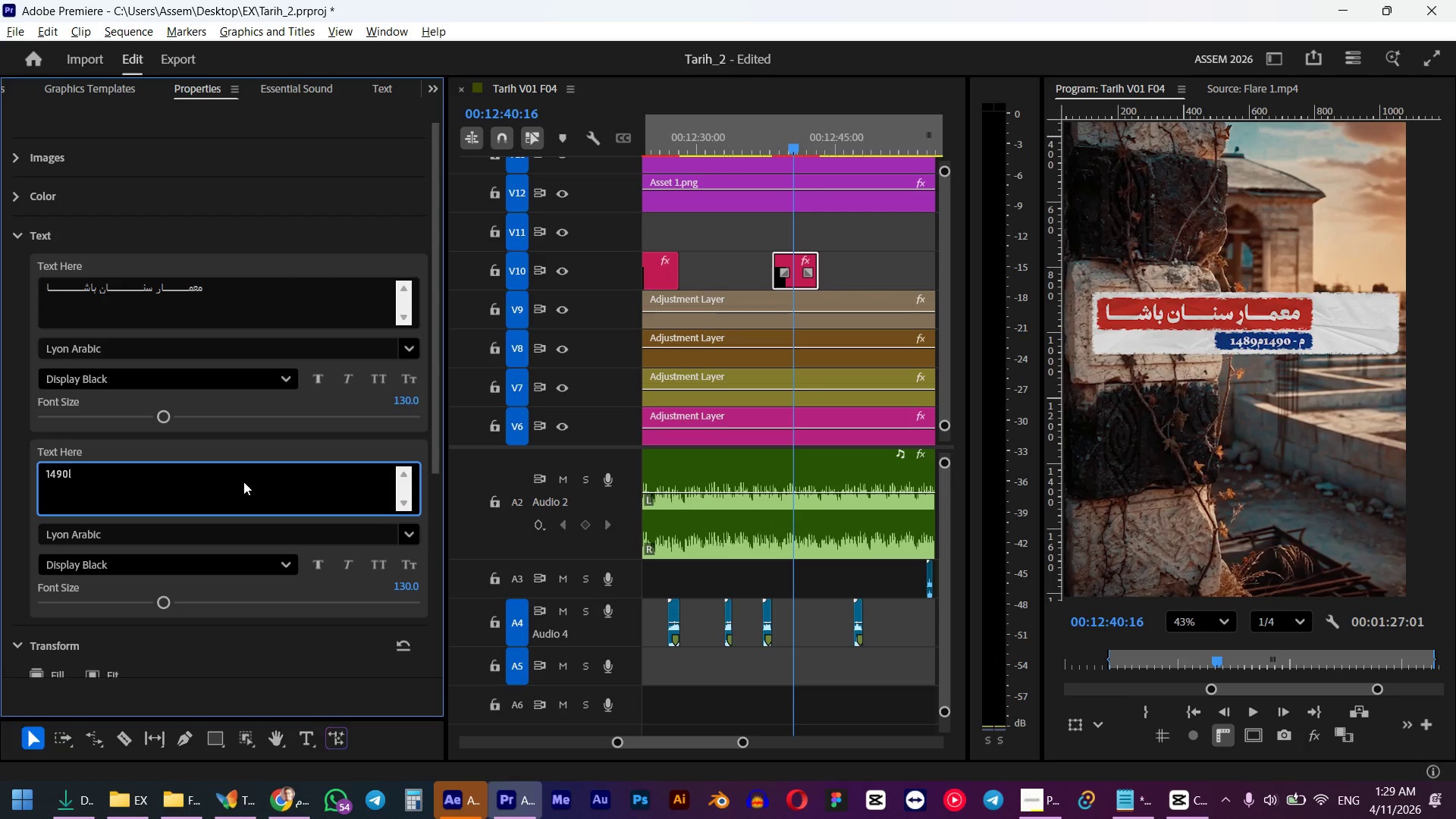 
key(Backspace)
 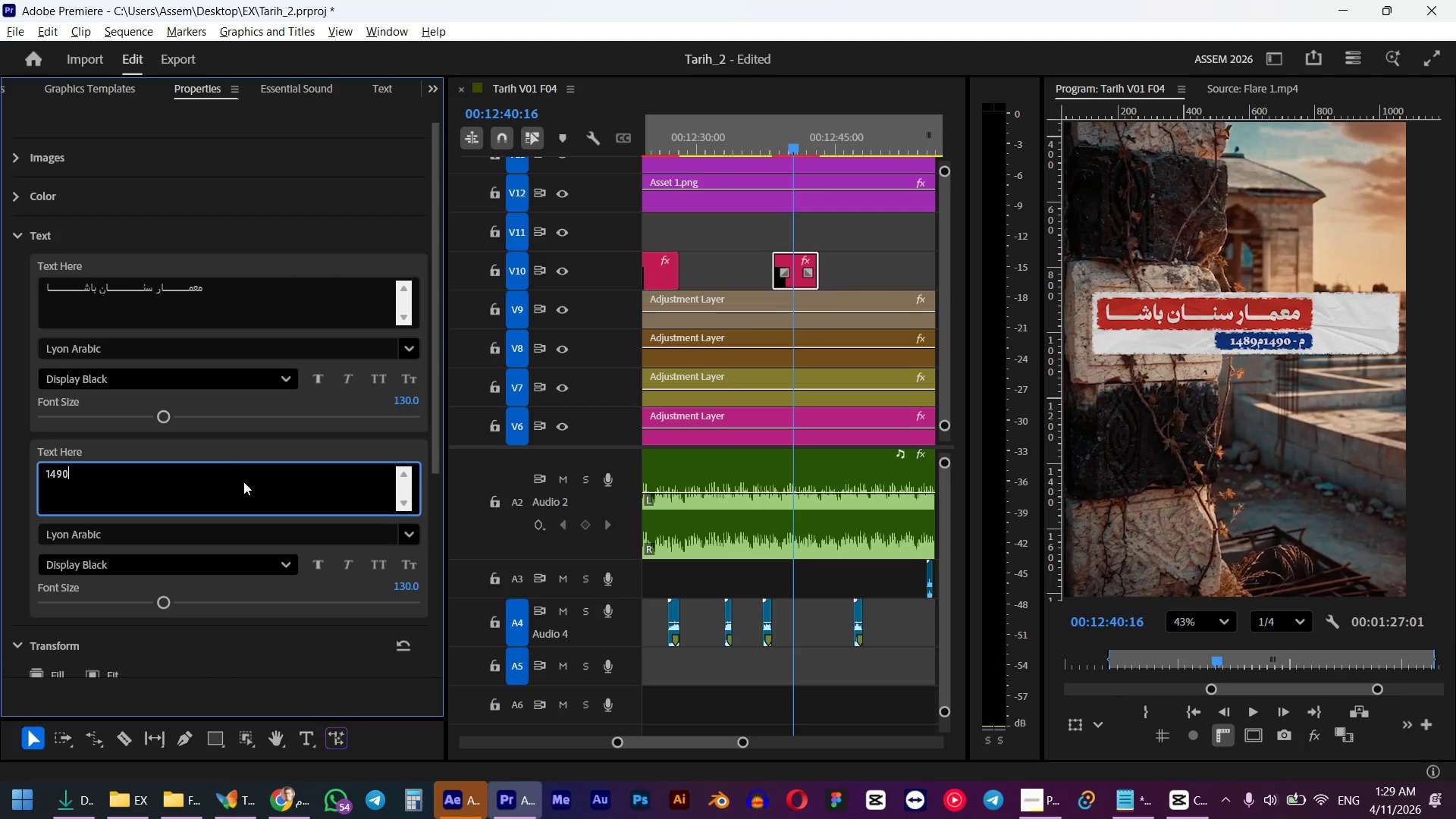 
key(Alt+AltLeft)
 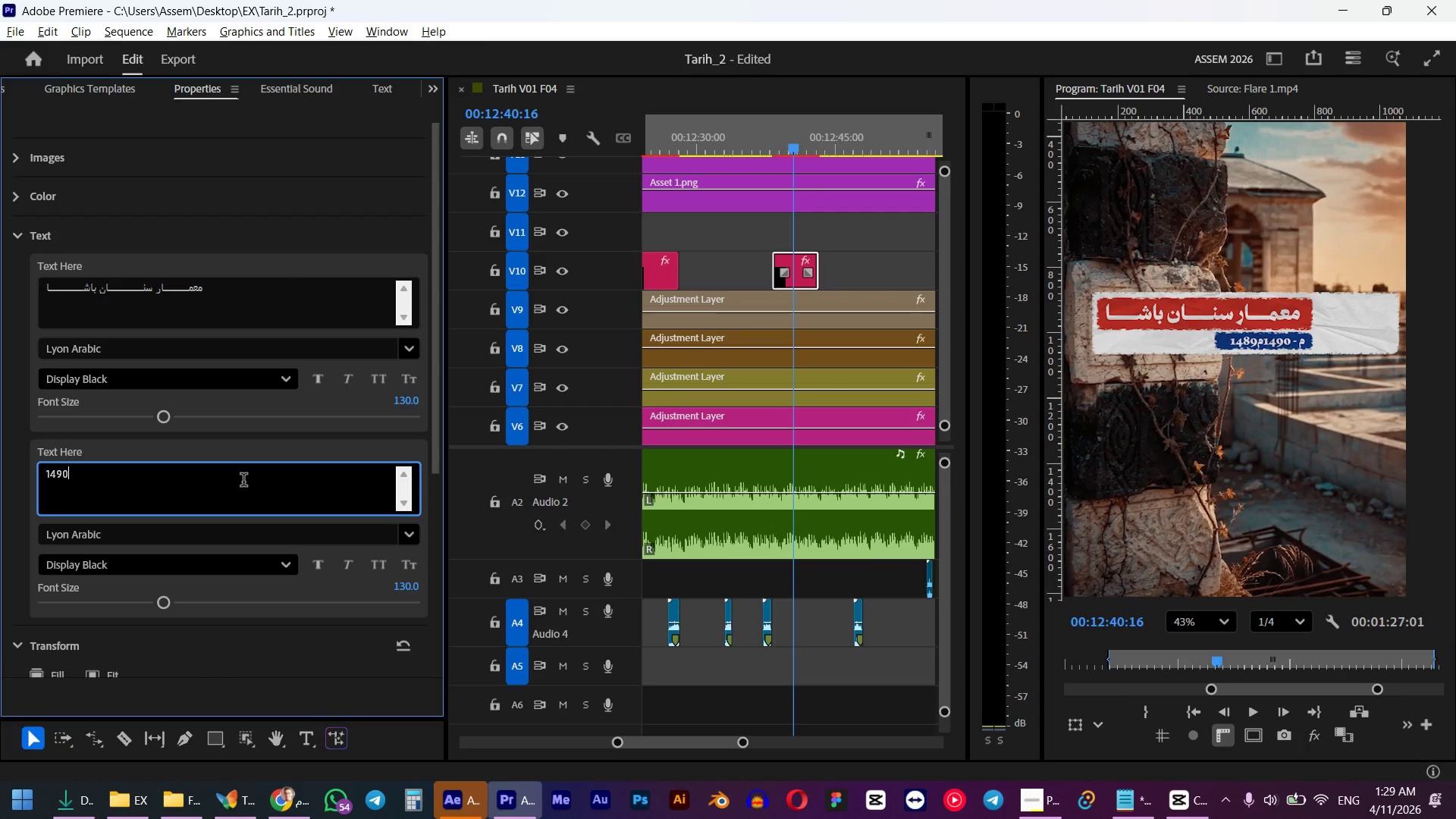 
key(Alt+Shift+ShiftLeft)
 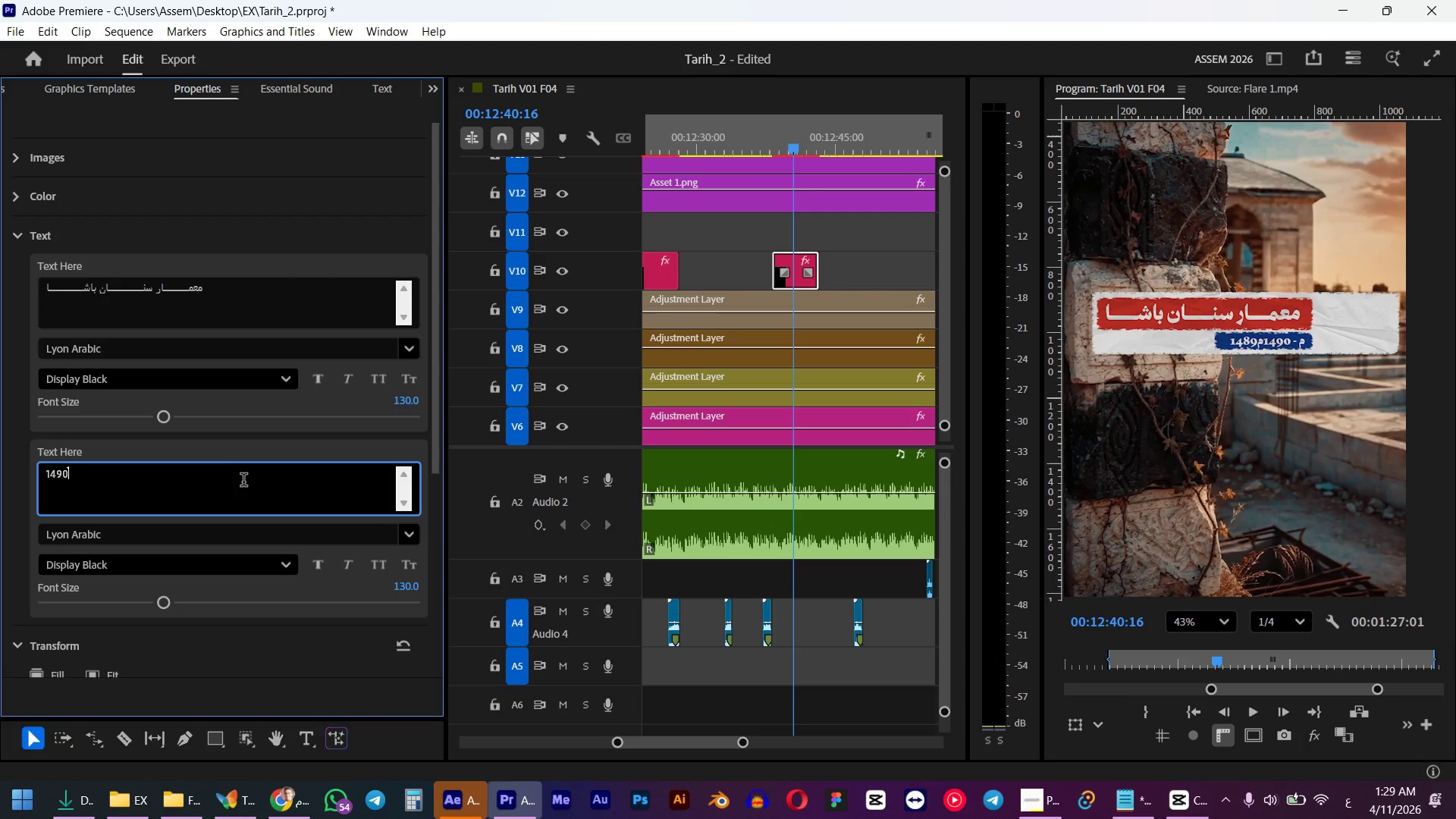 
key(L)
 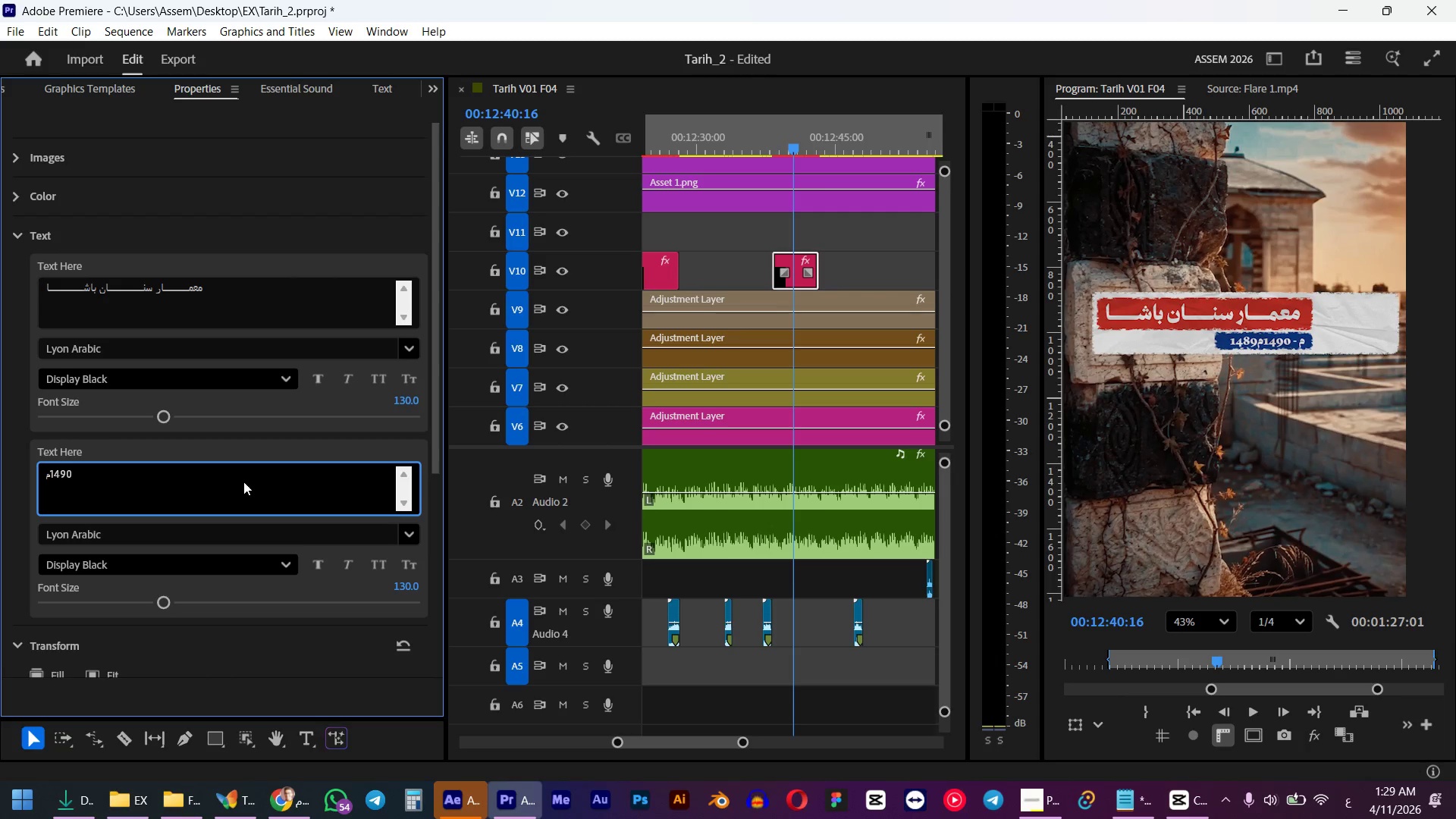 
key(Space)
 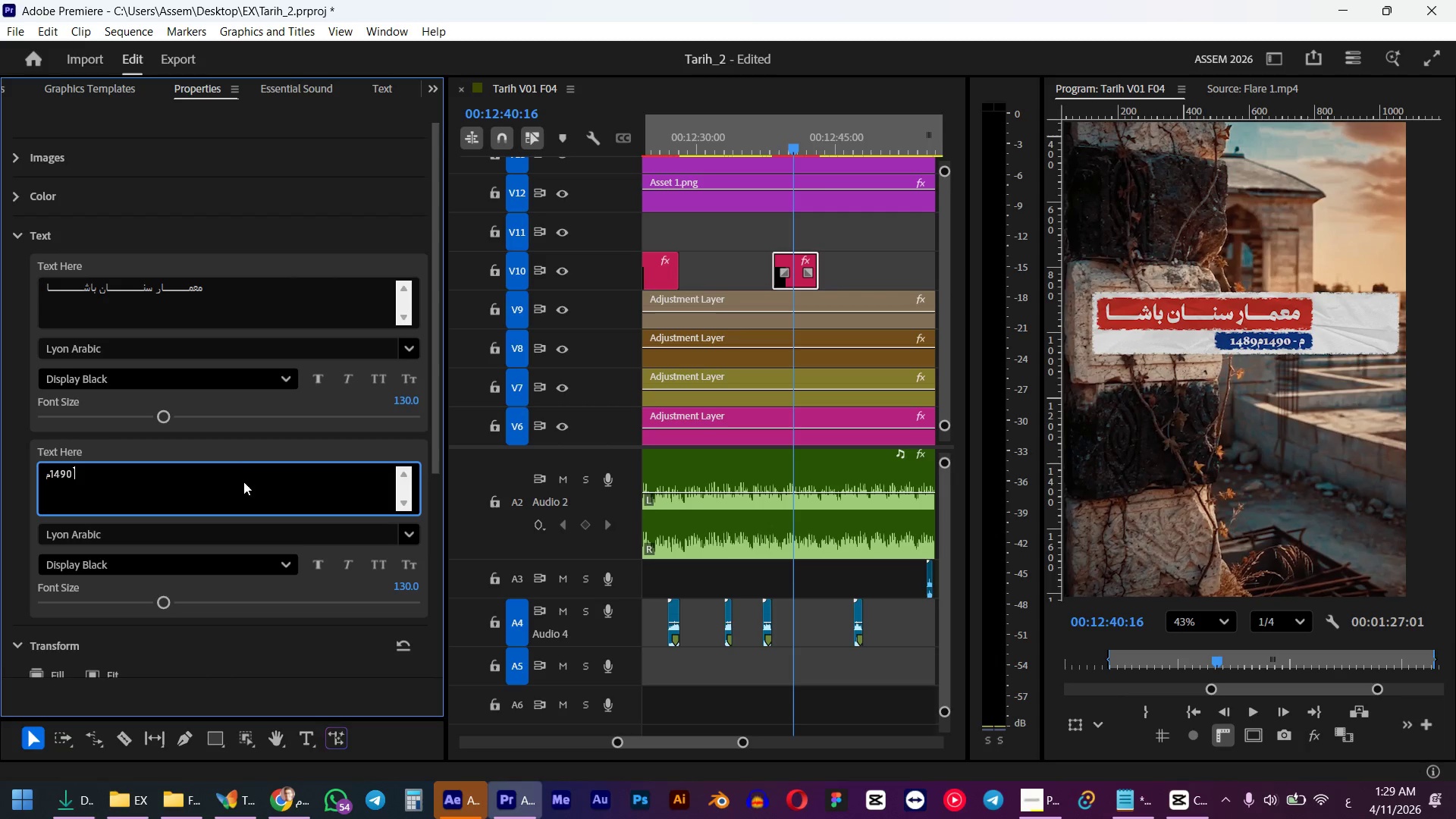 
key(Control+ControlLeft)
 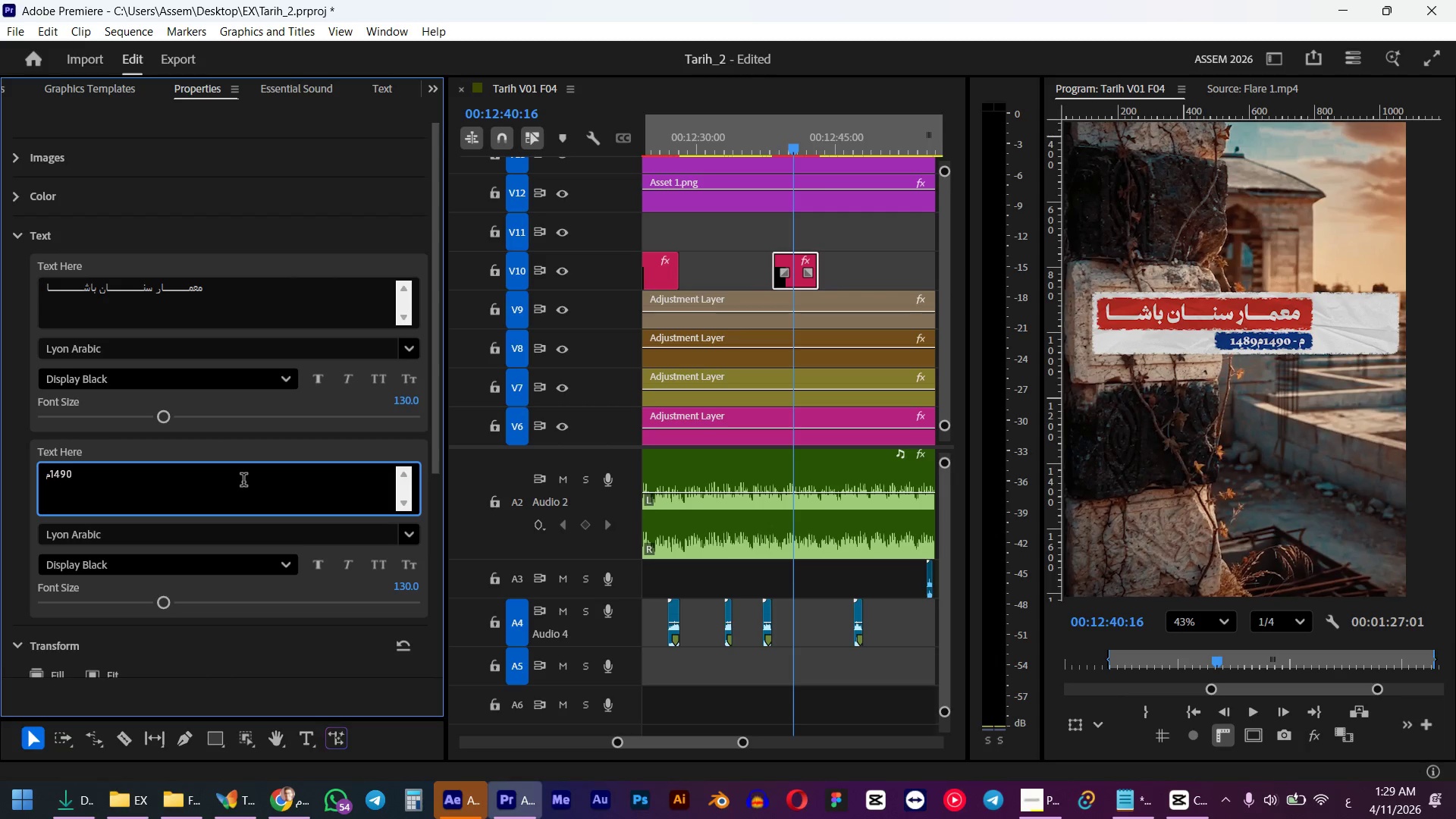 
key(Control+A)
 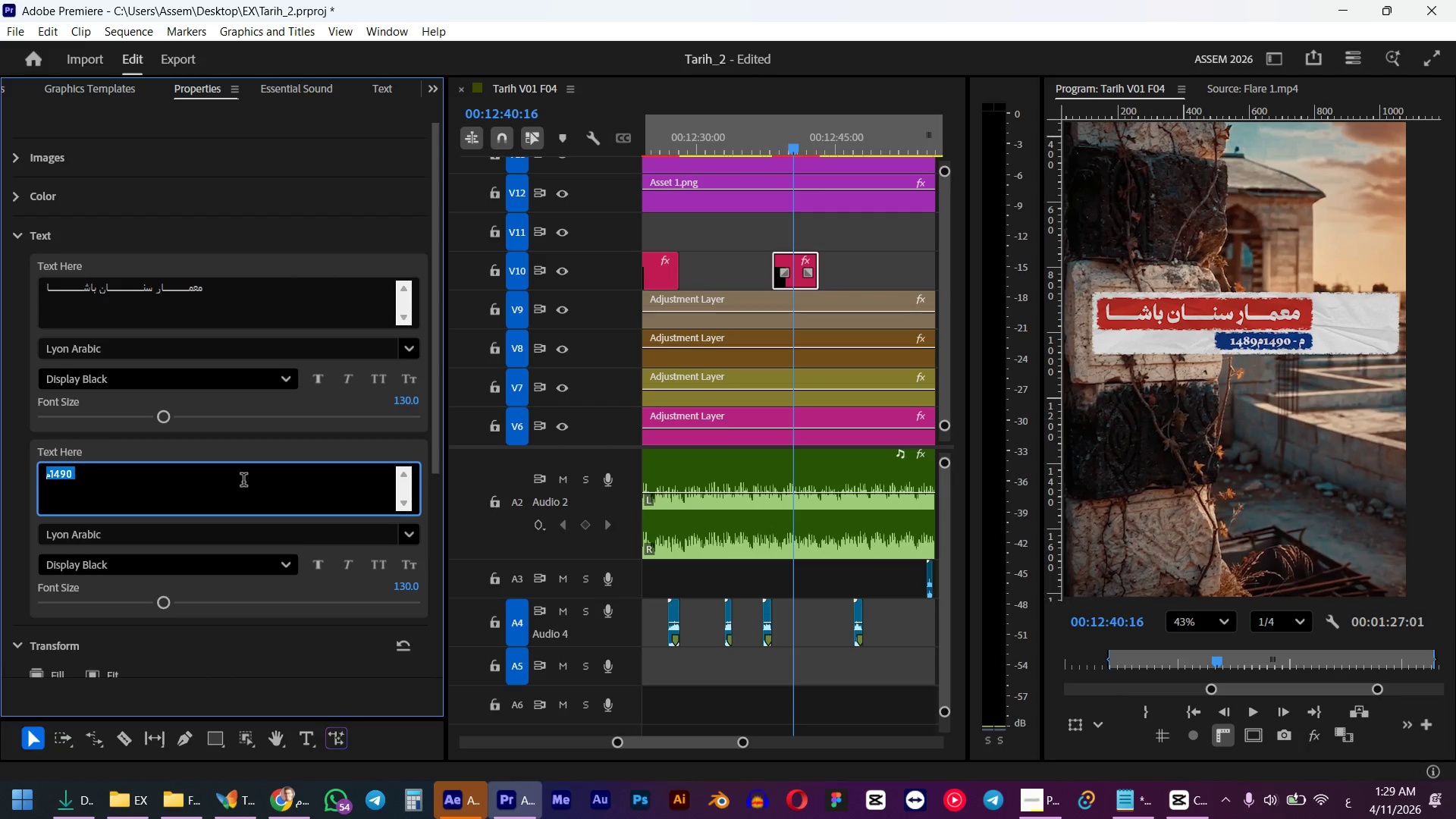 
key(Numpad1)
 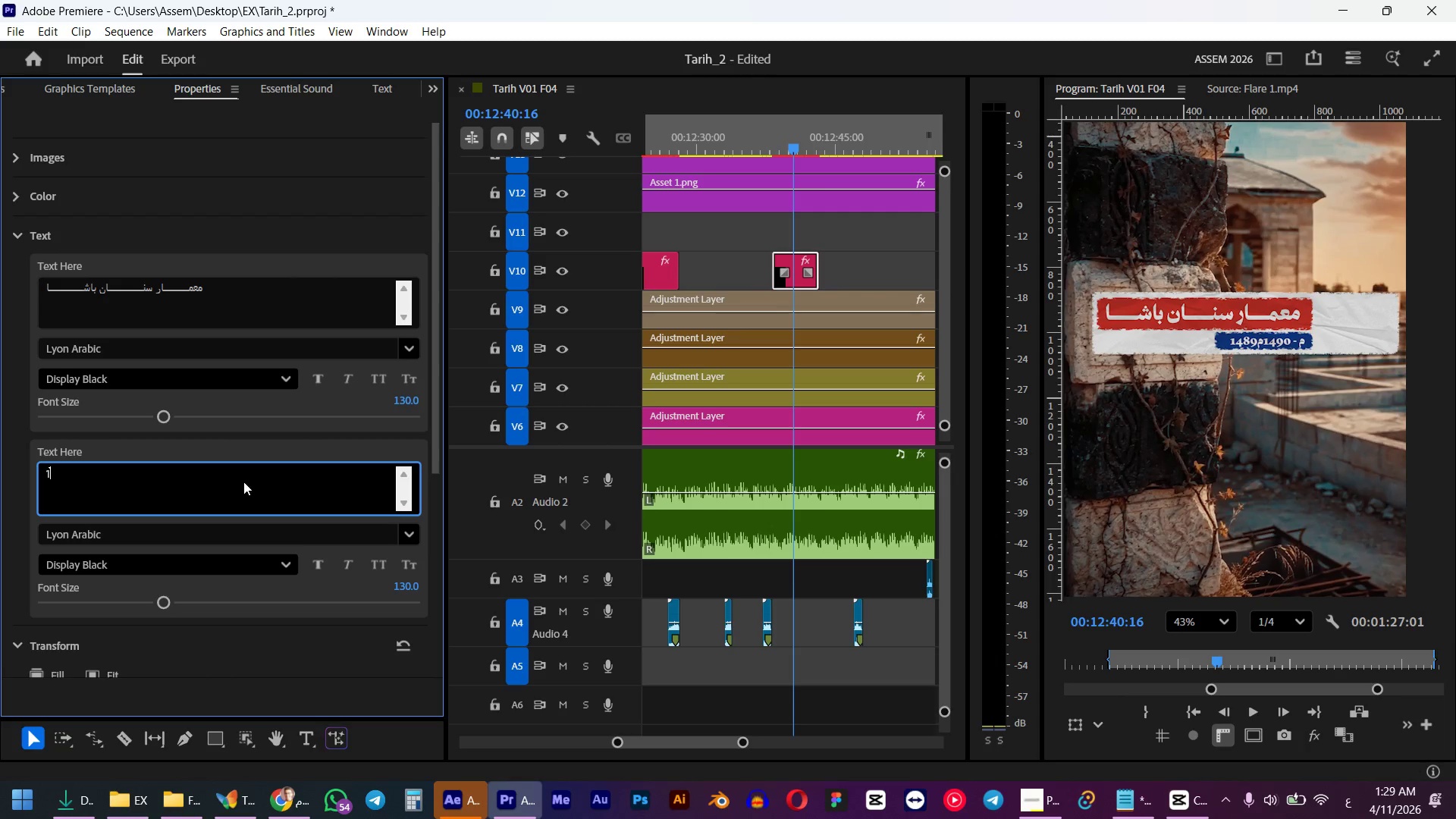 
key(Numpad4)
 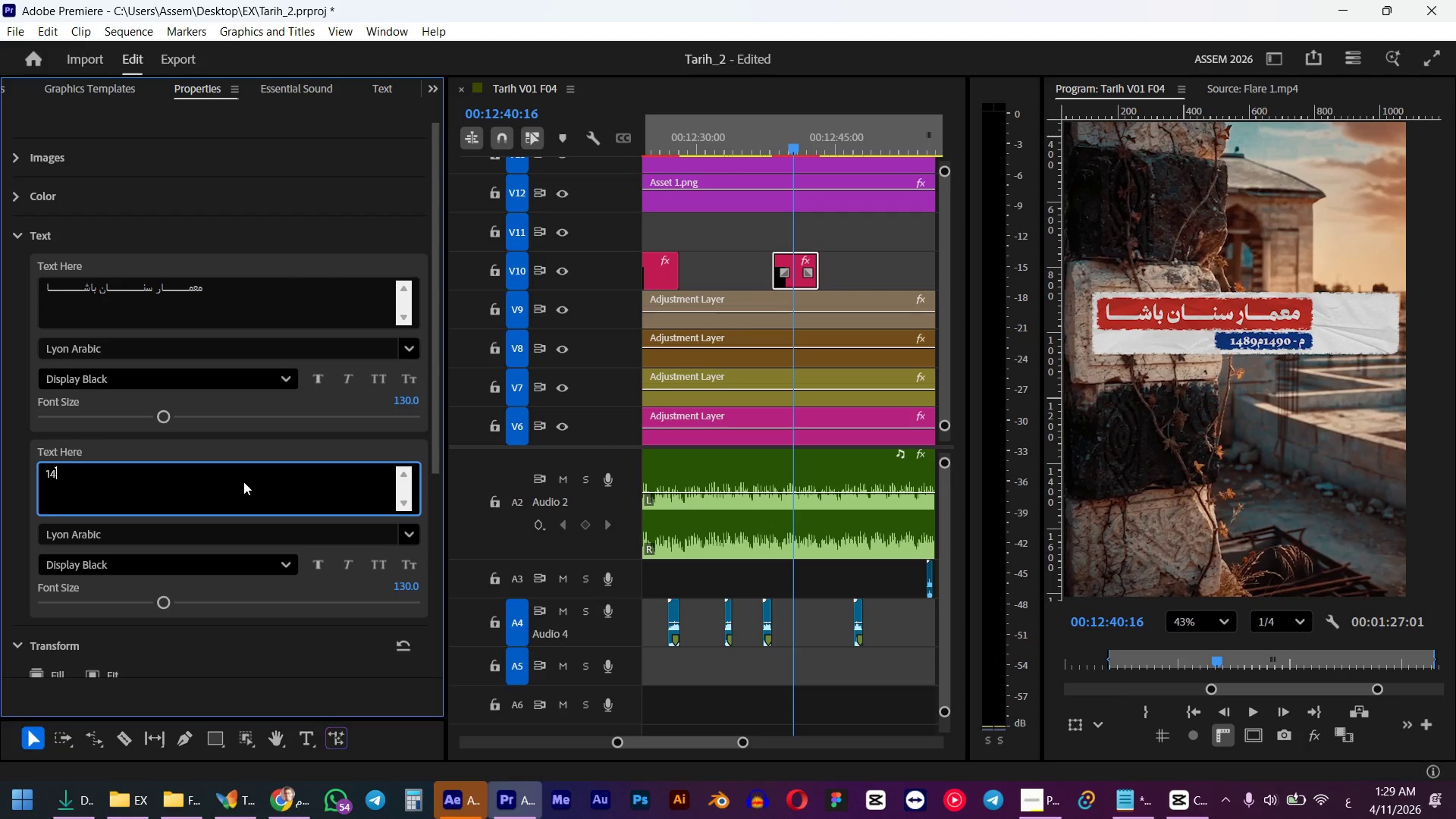 
key(Numpad9)
 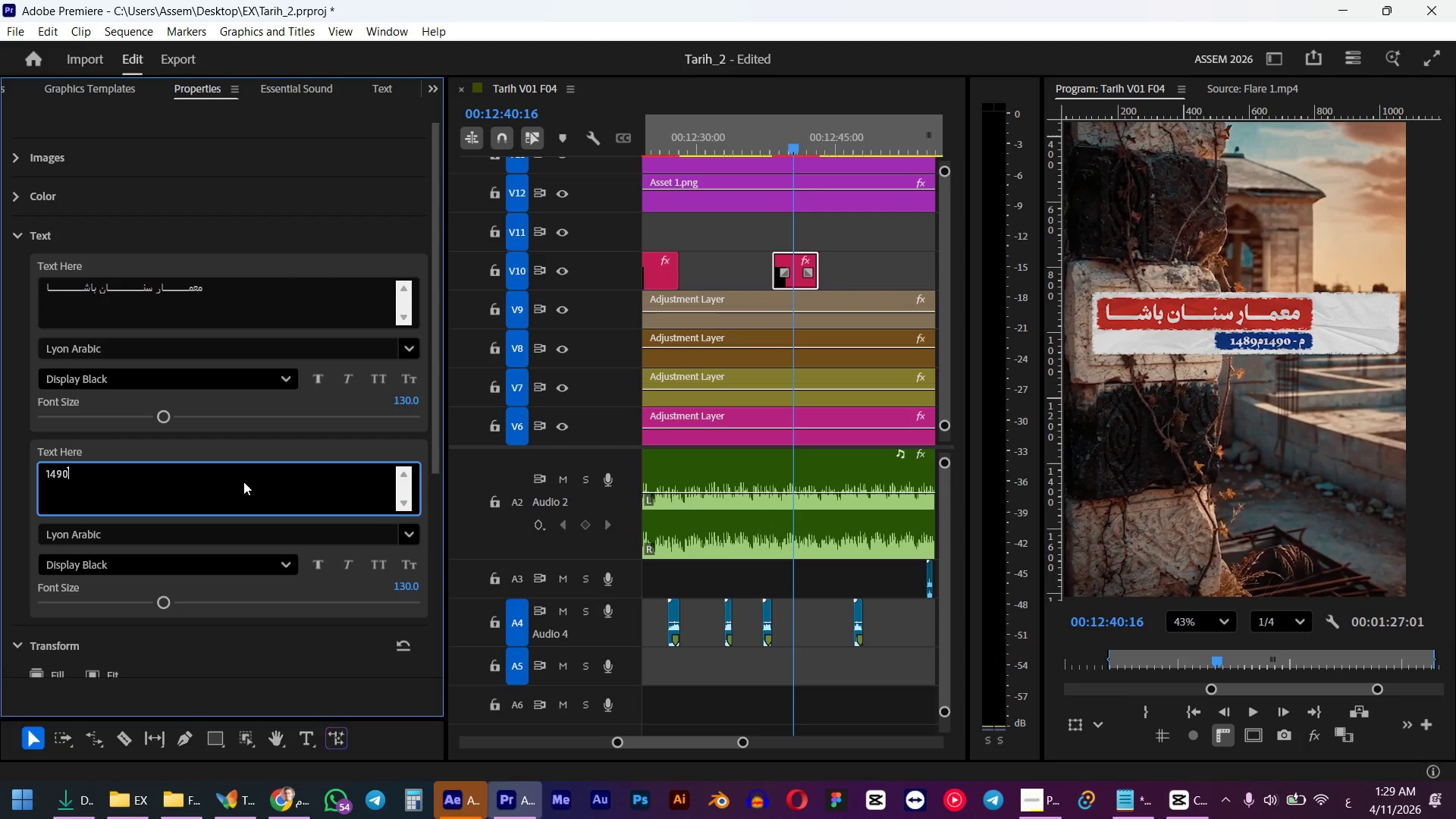 
key(Numpad0)
 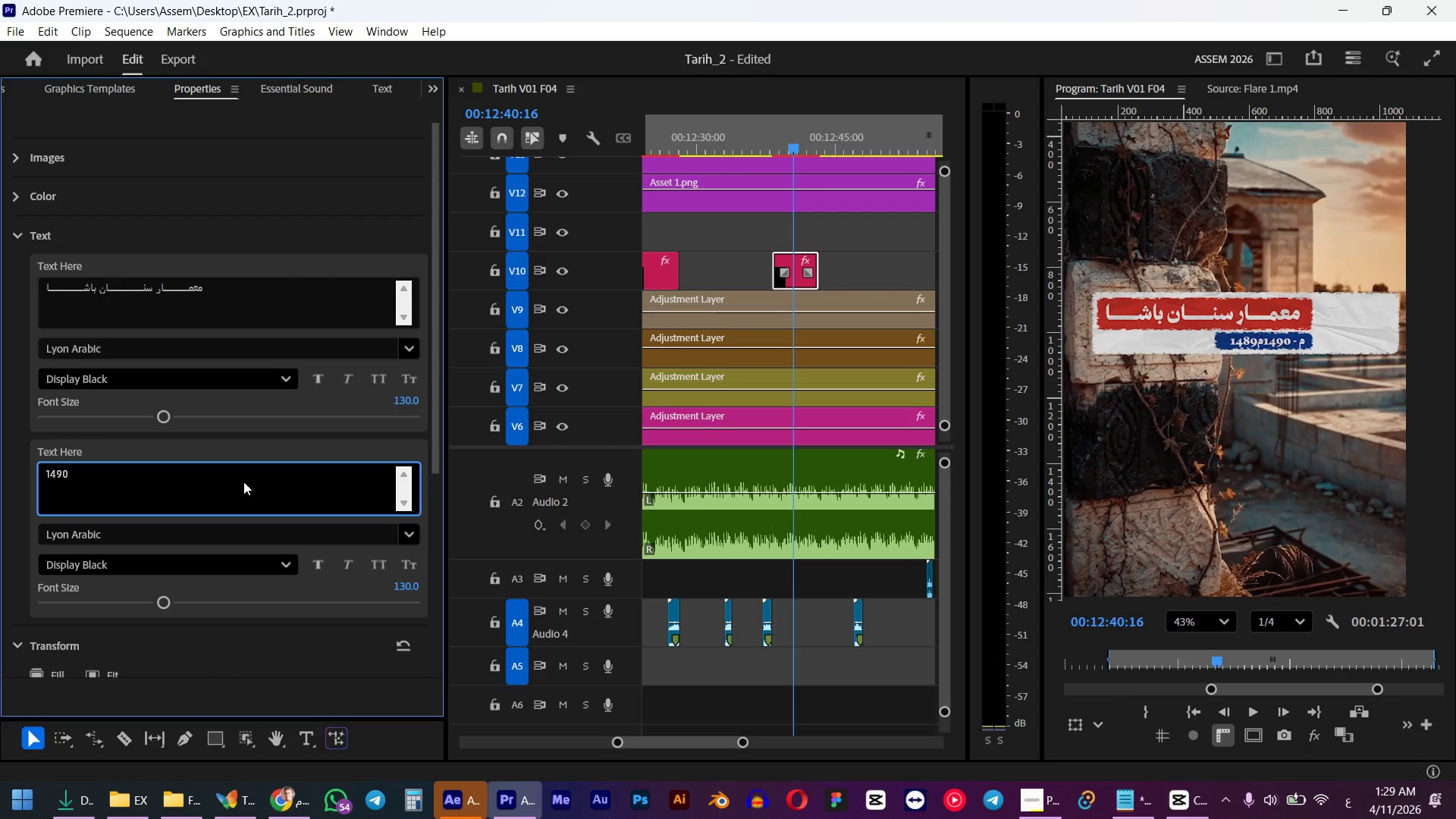 
key(Space)
 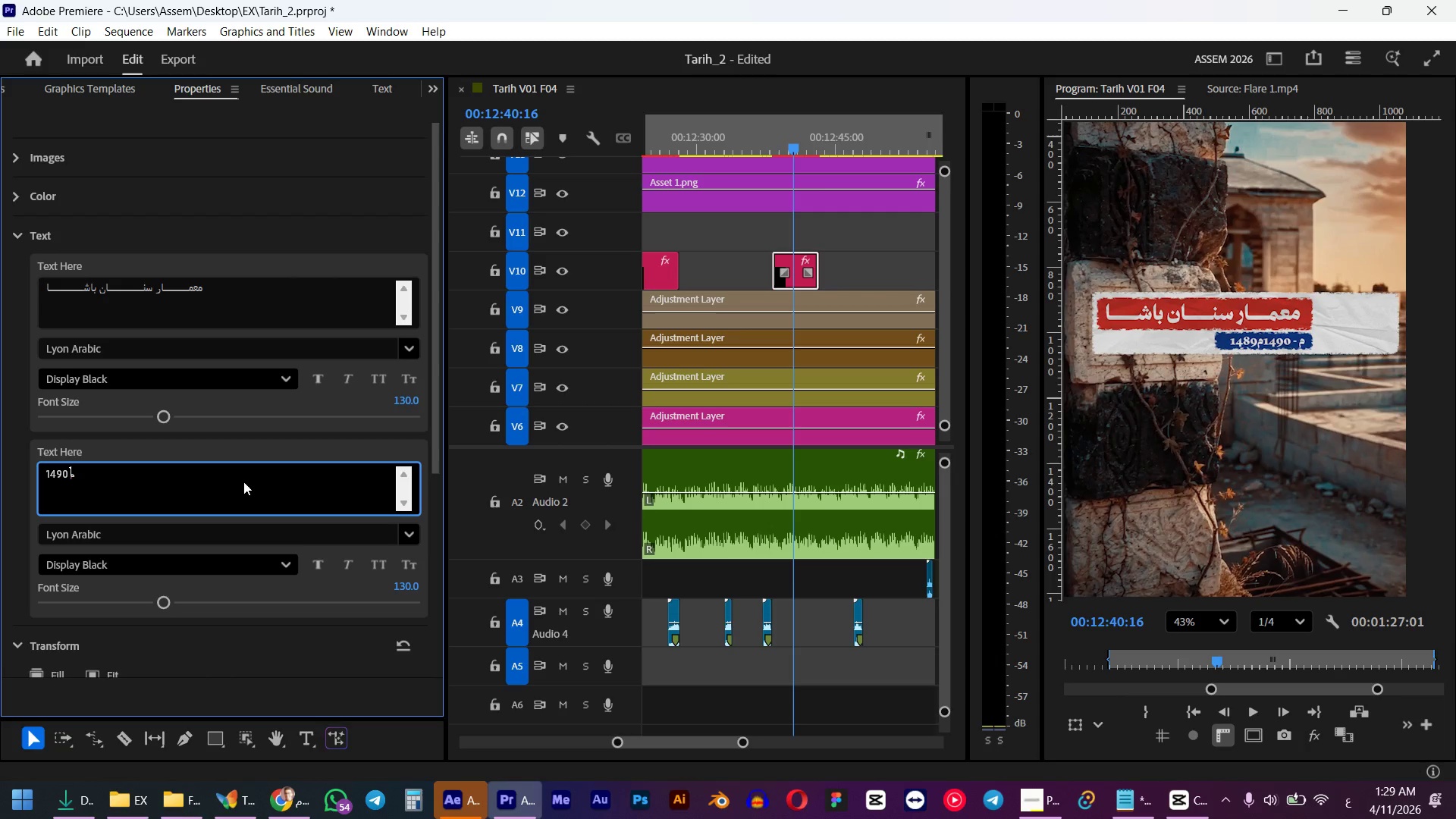 
key(L)
 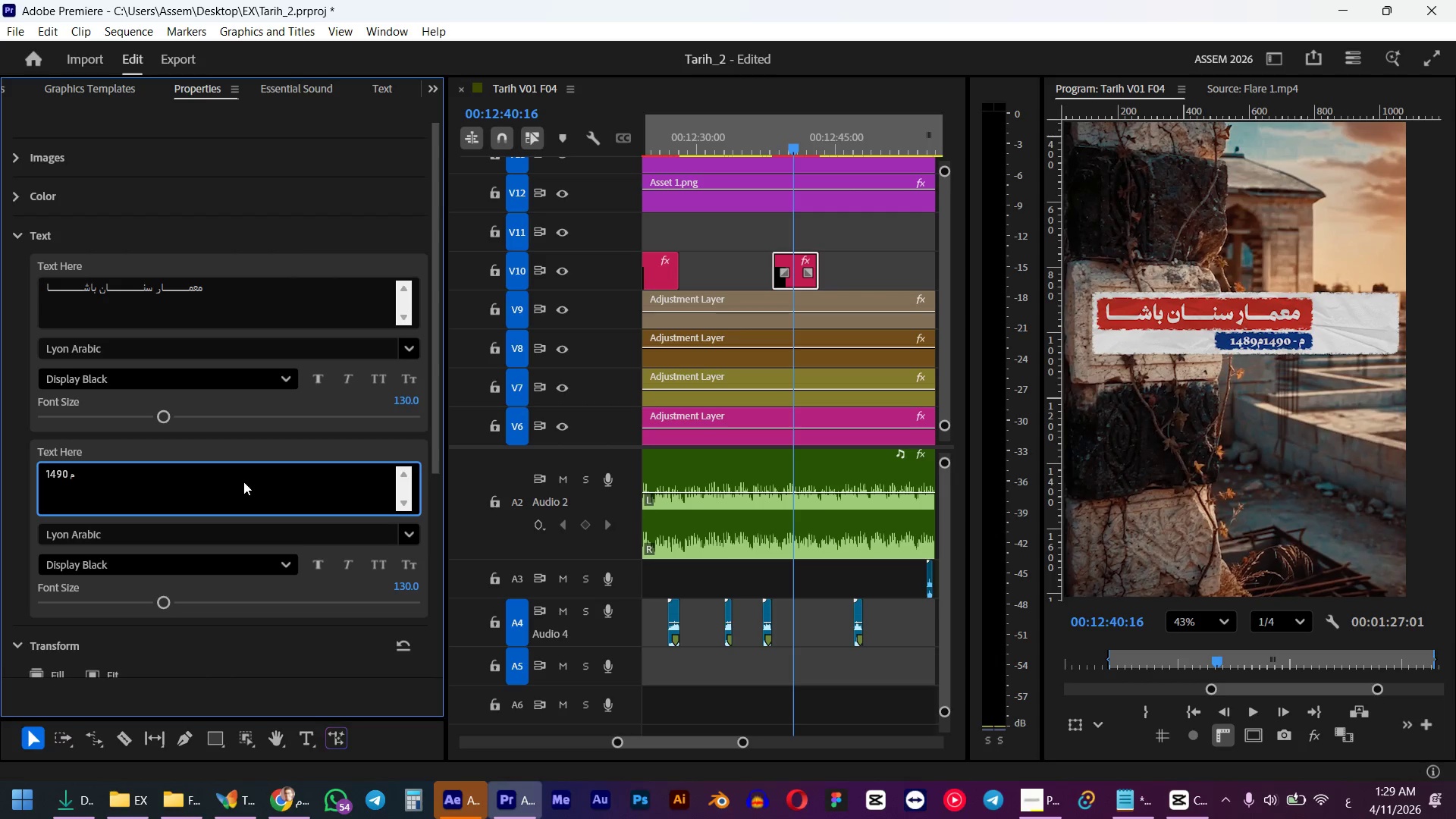 
key(Backspace)
 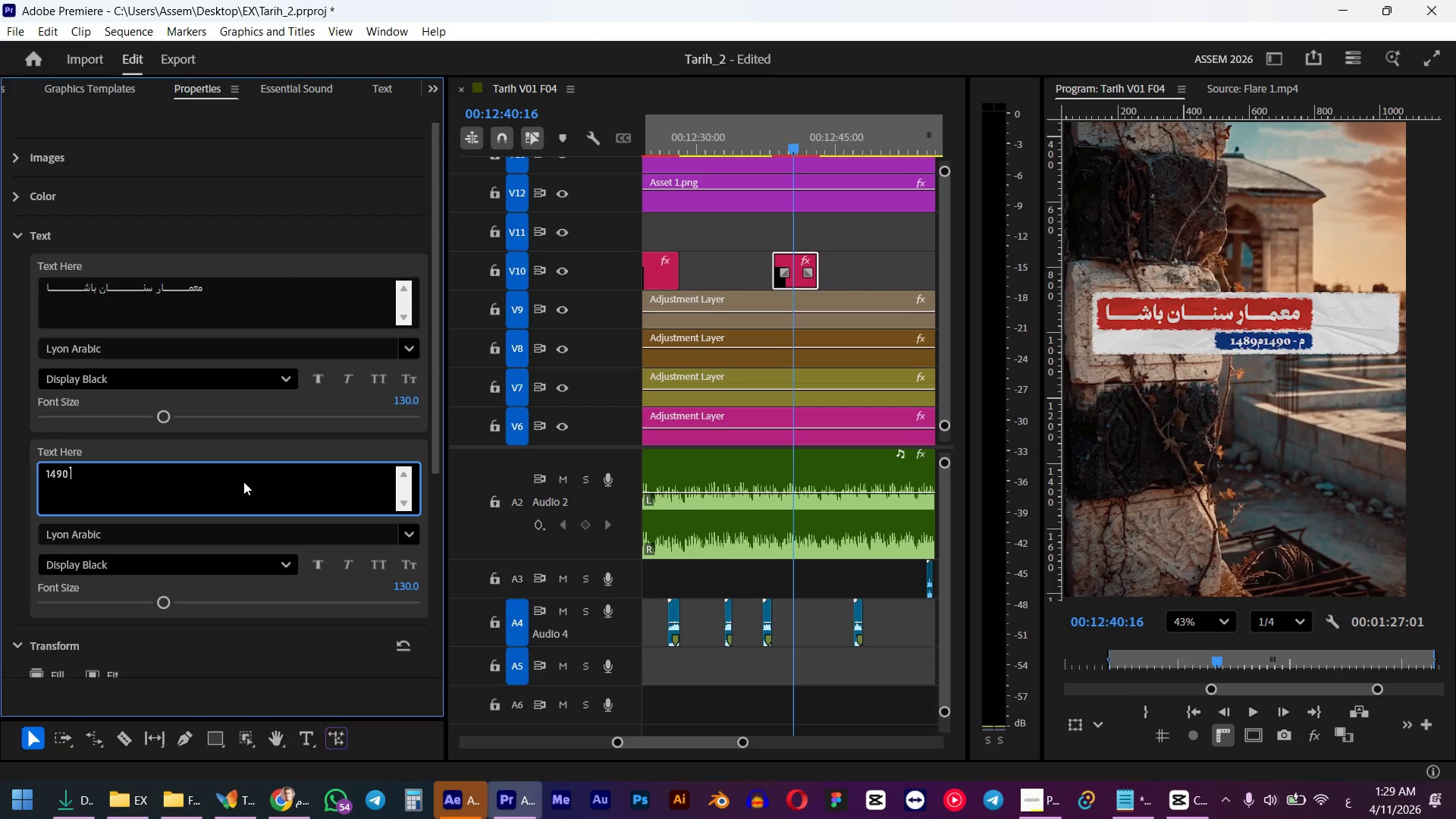 
key(Backspace)
 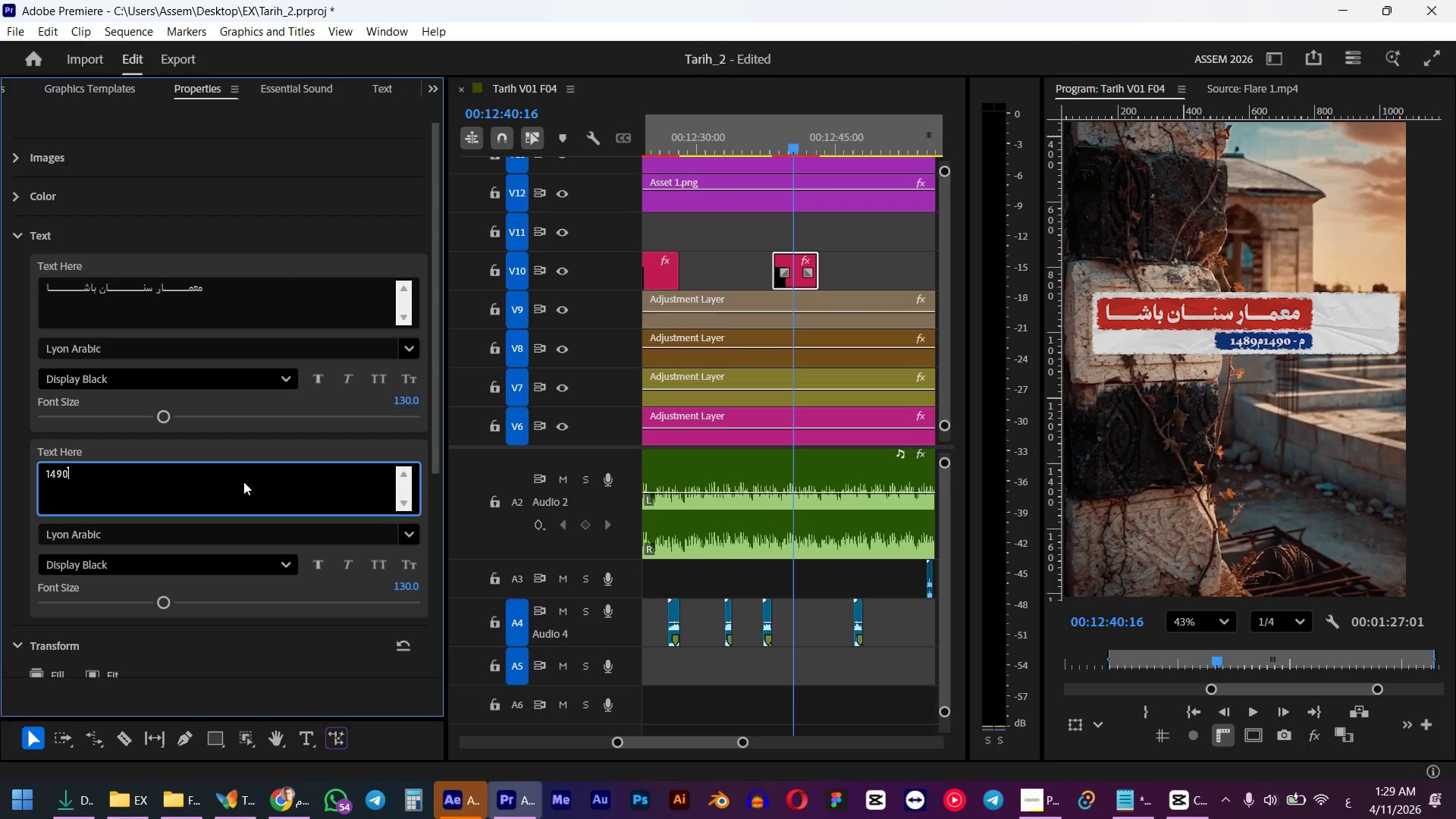 
key(L)
 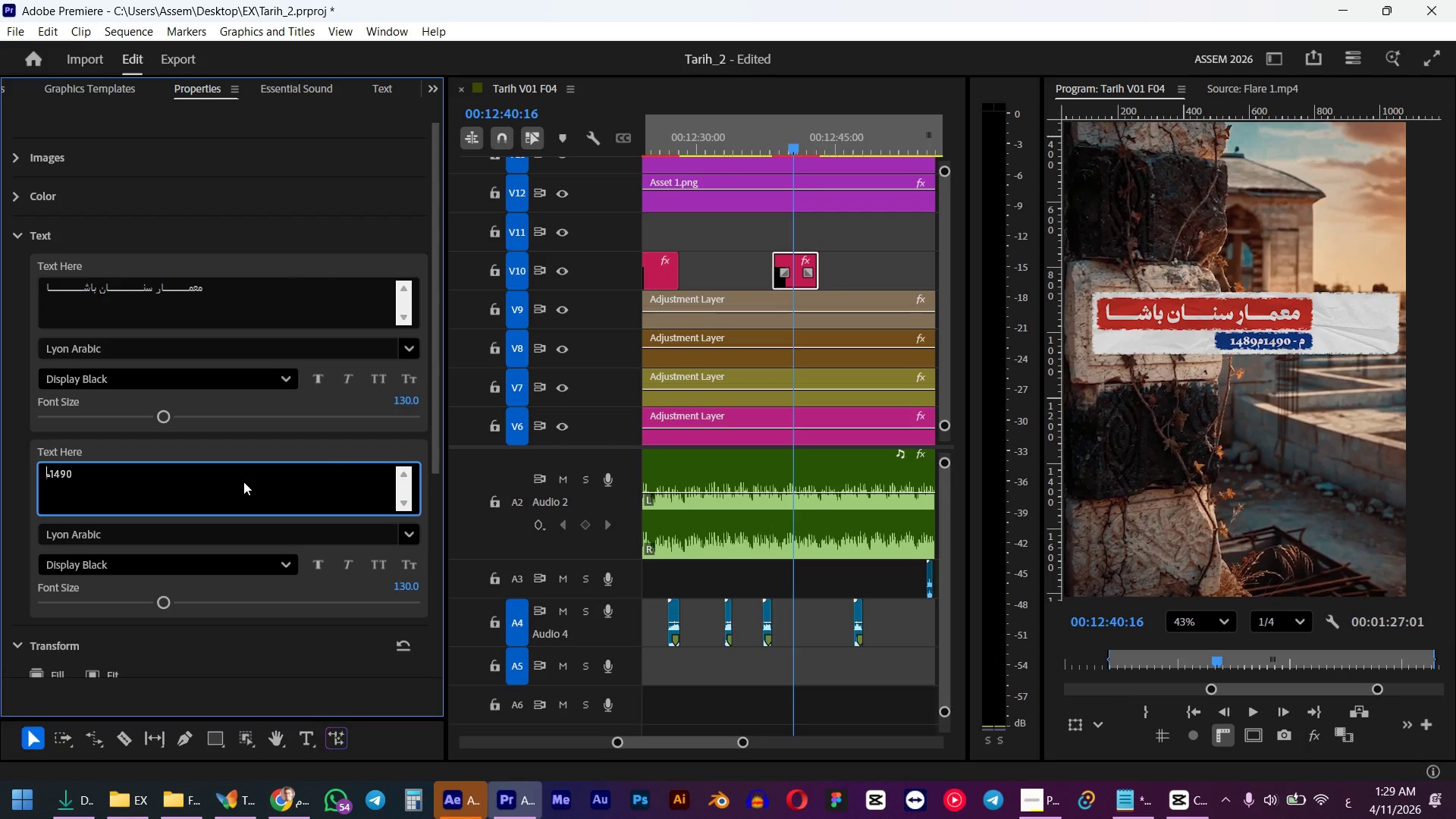 
key(Space)
 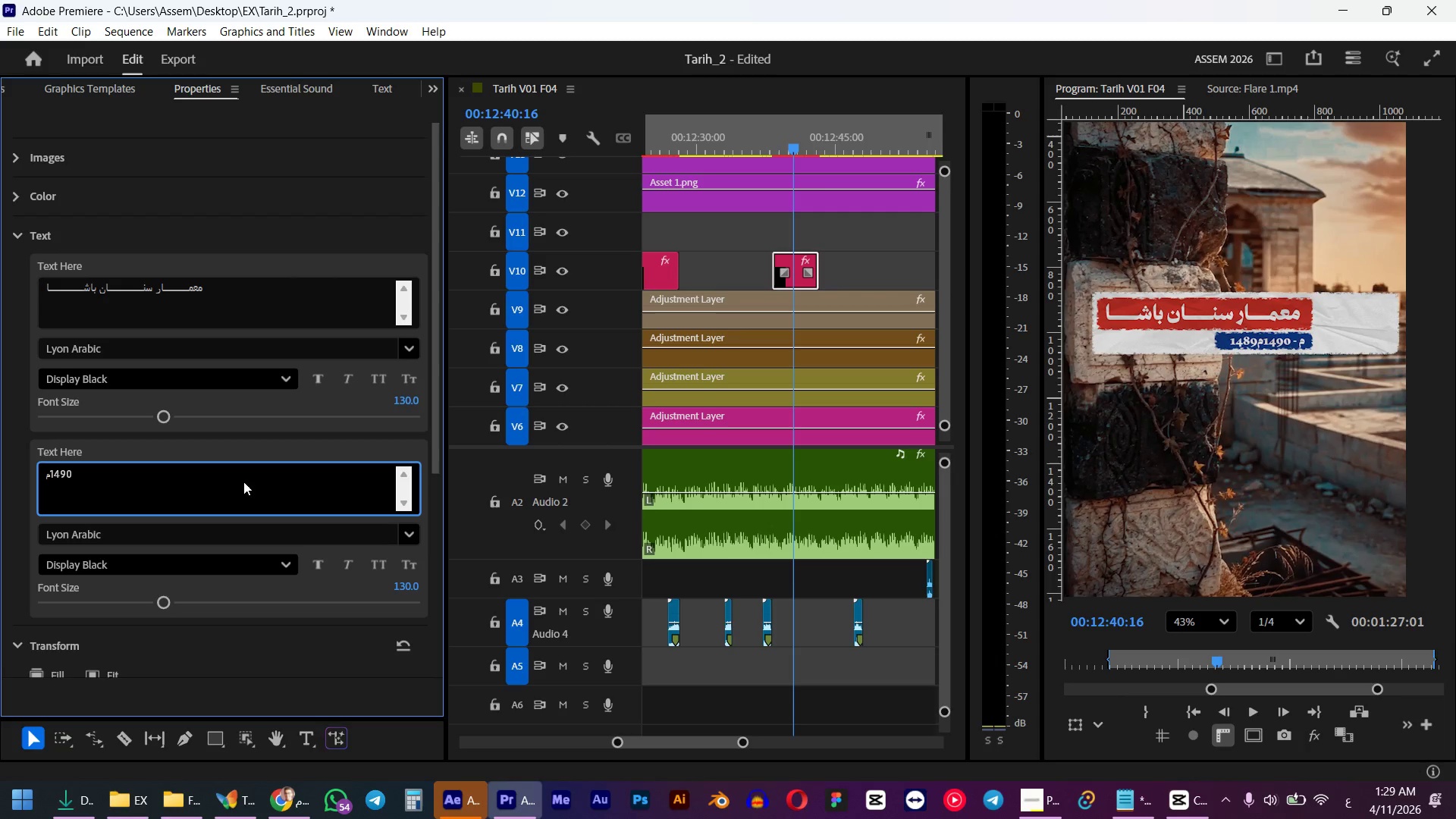 
key(NumpadSubtract)
 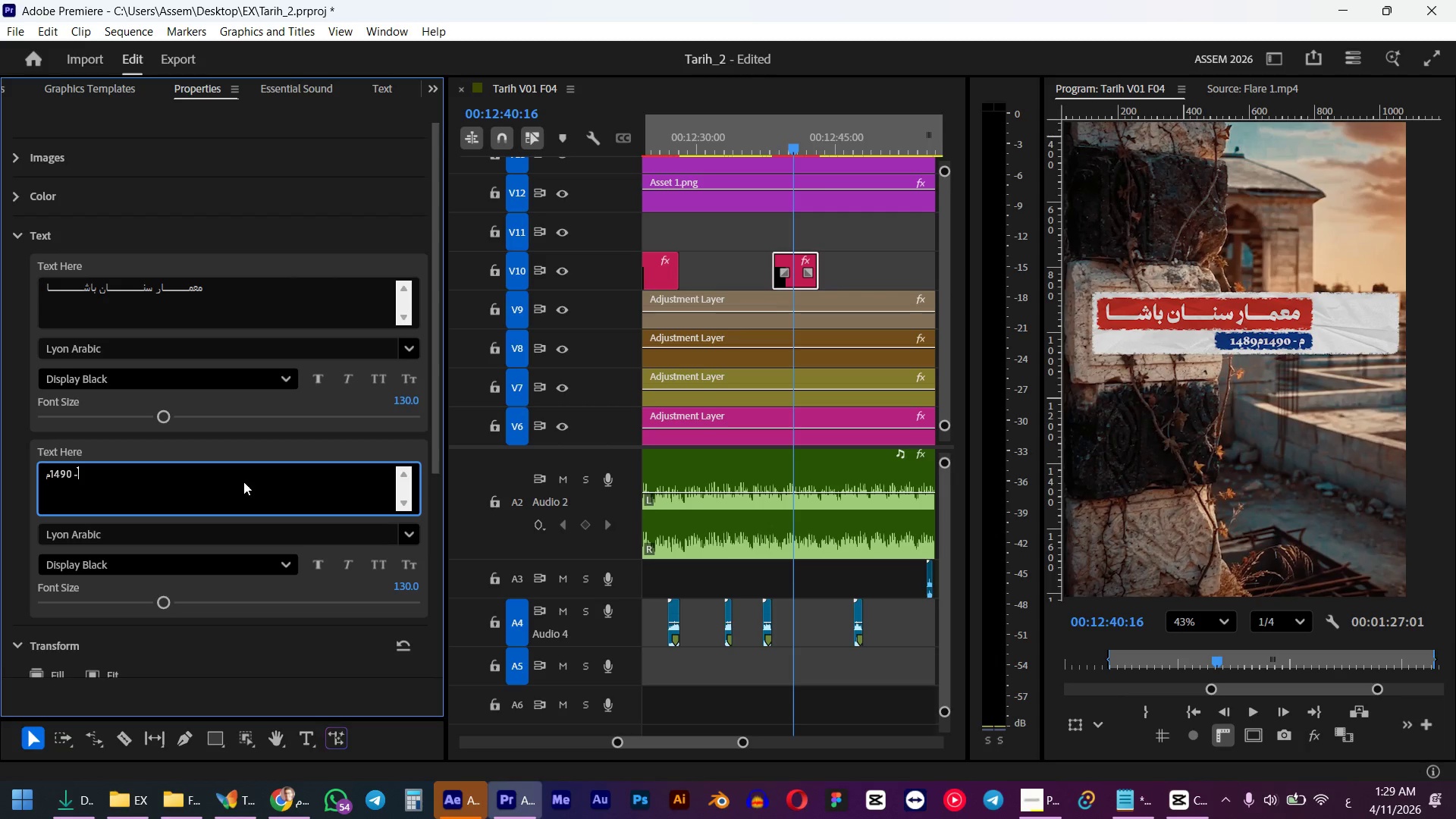 
key(Space)
 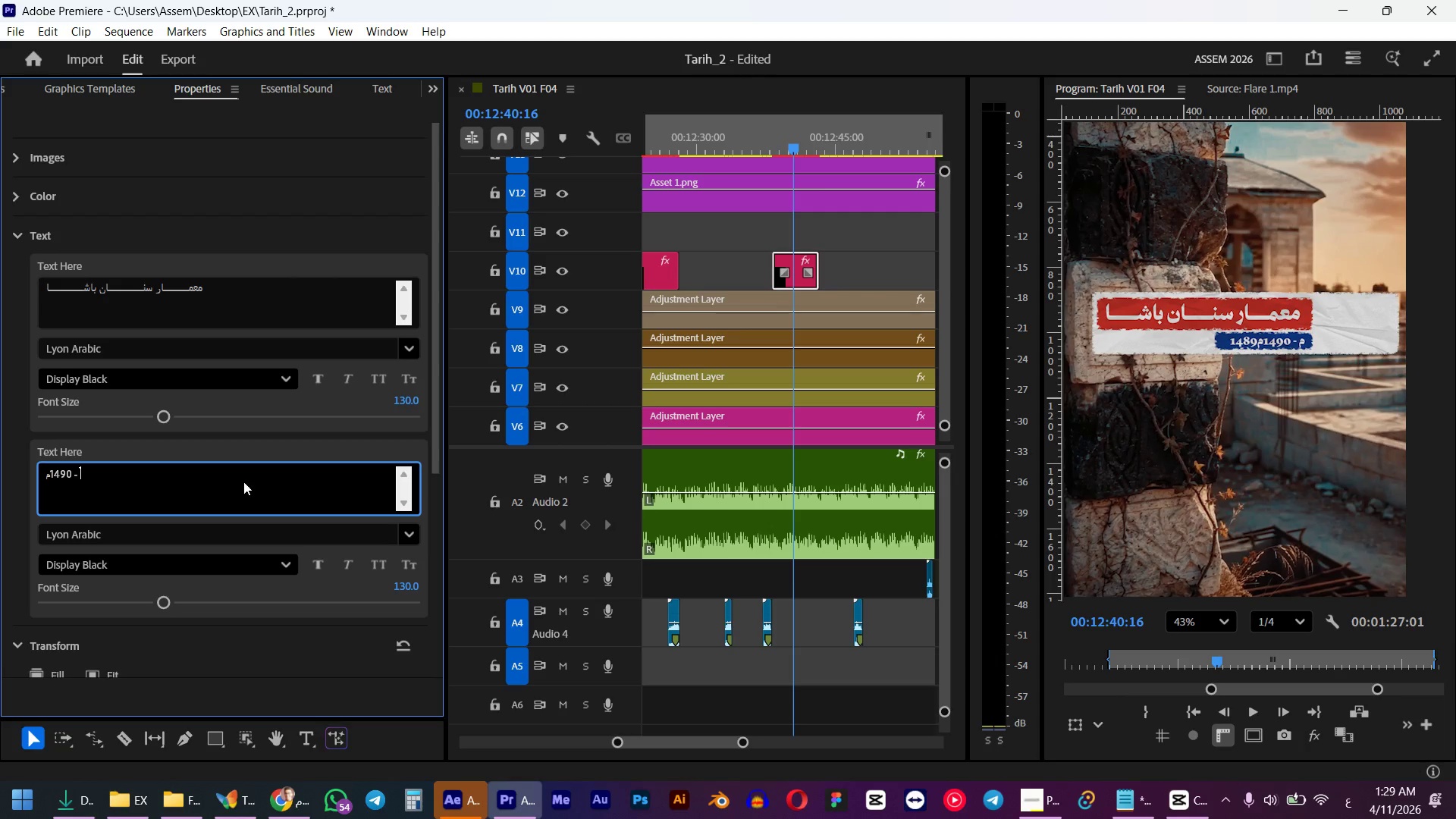 
key(Alt+AltLeft)
 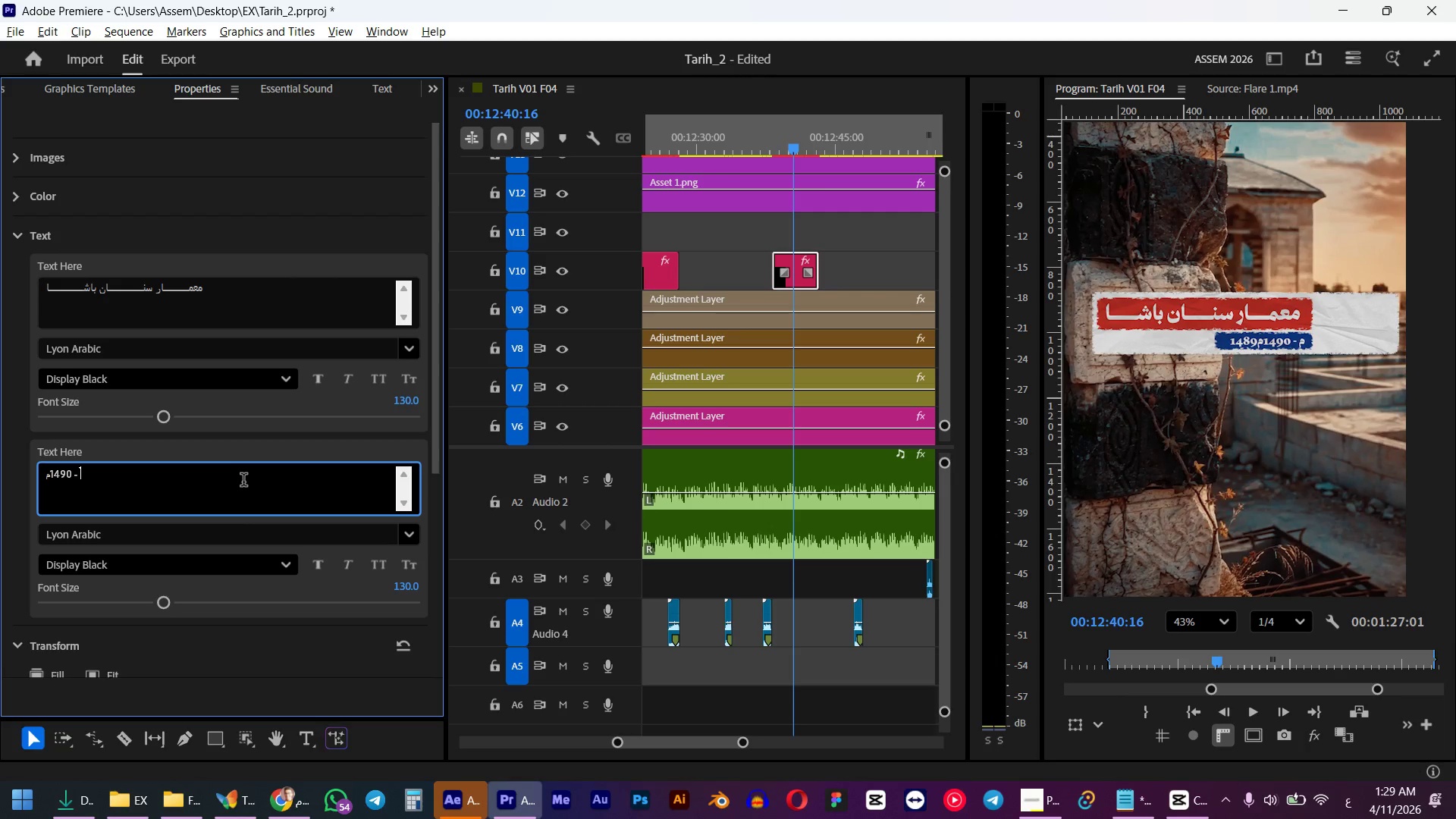 
key(Alt+Tab)
 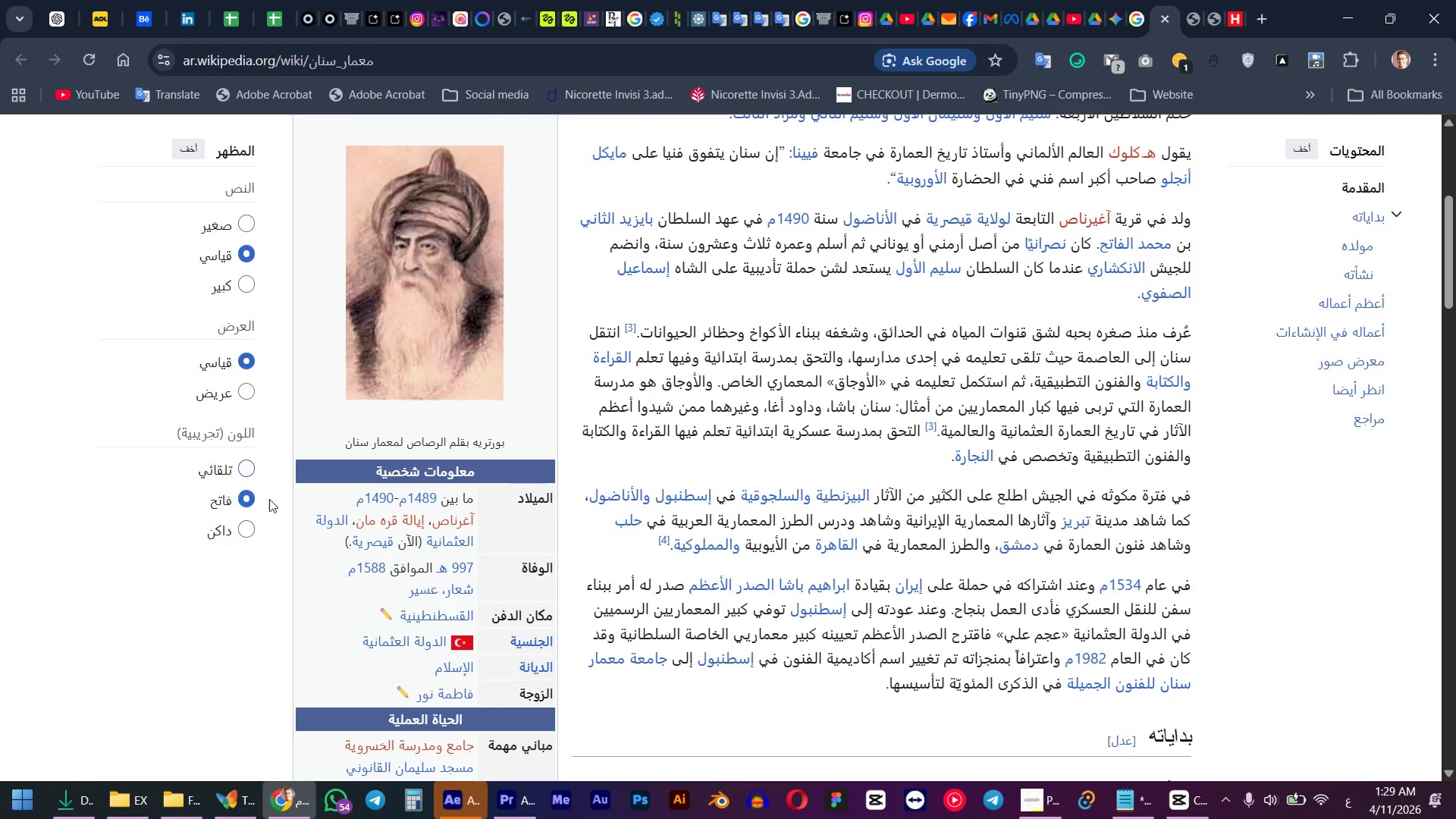 
scroll: coordinate [301, 508], scroll_direction: down, amount: 6.0
 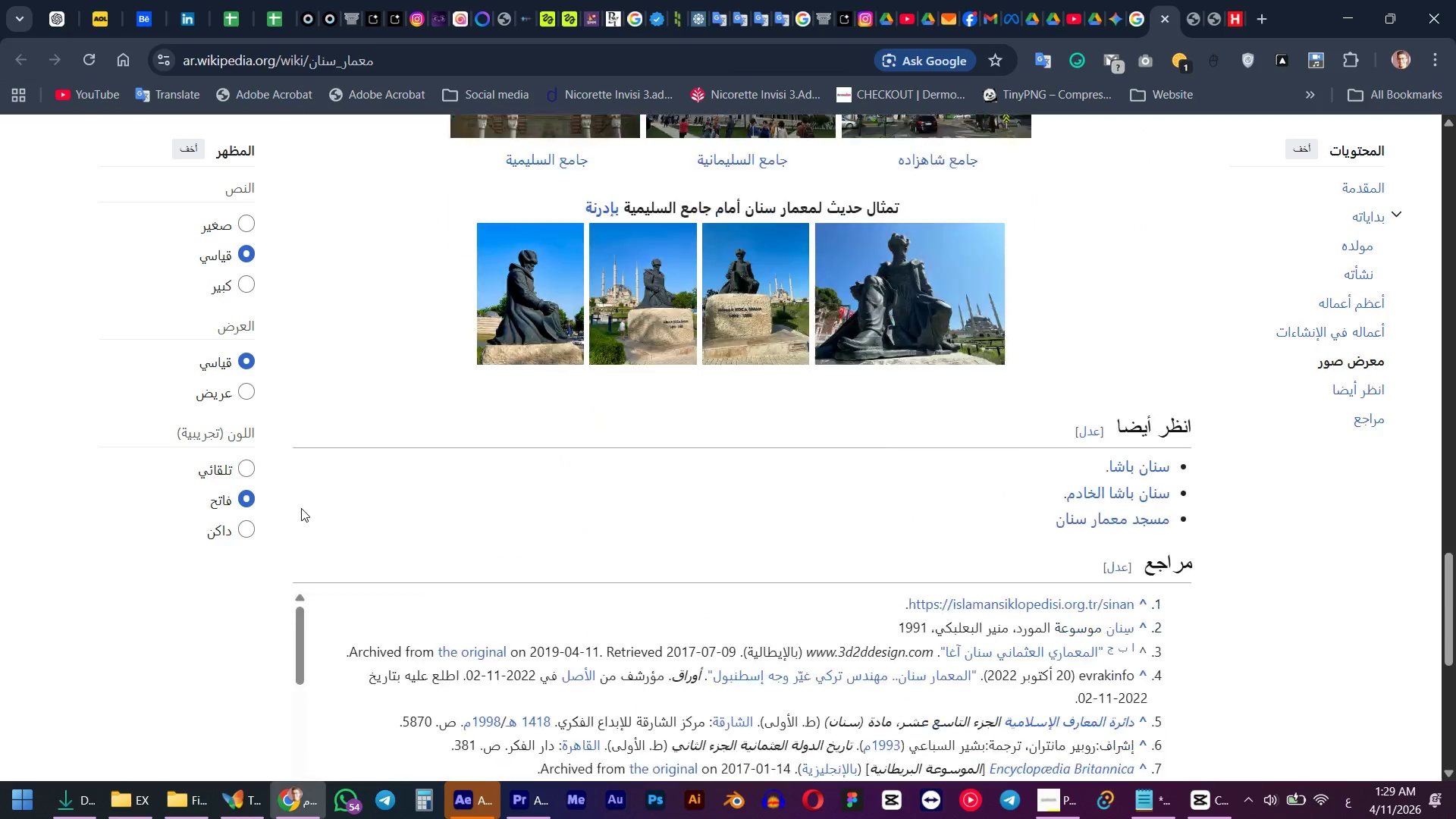 
scroll: coordinate [301, 508], scroll_direction: up, amount: 20.0
 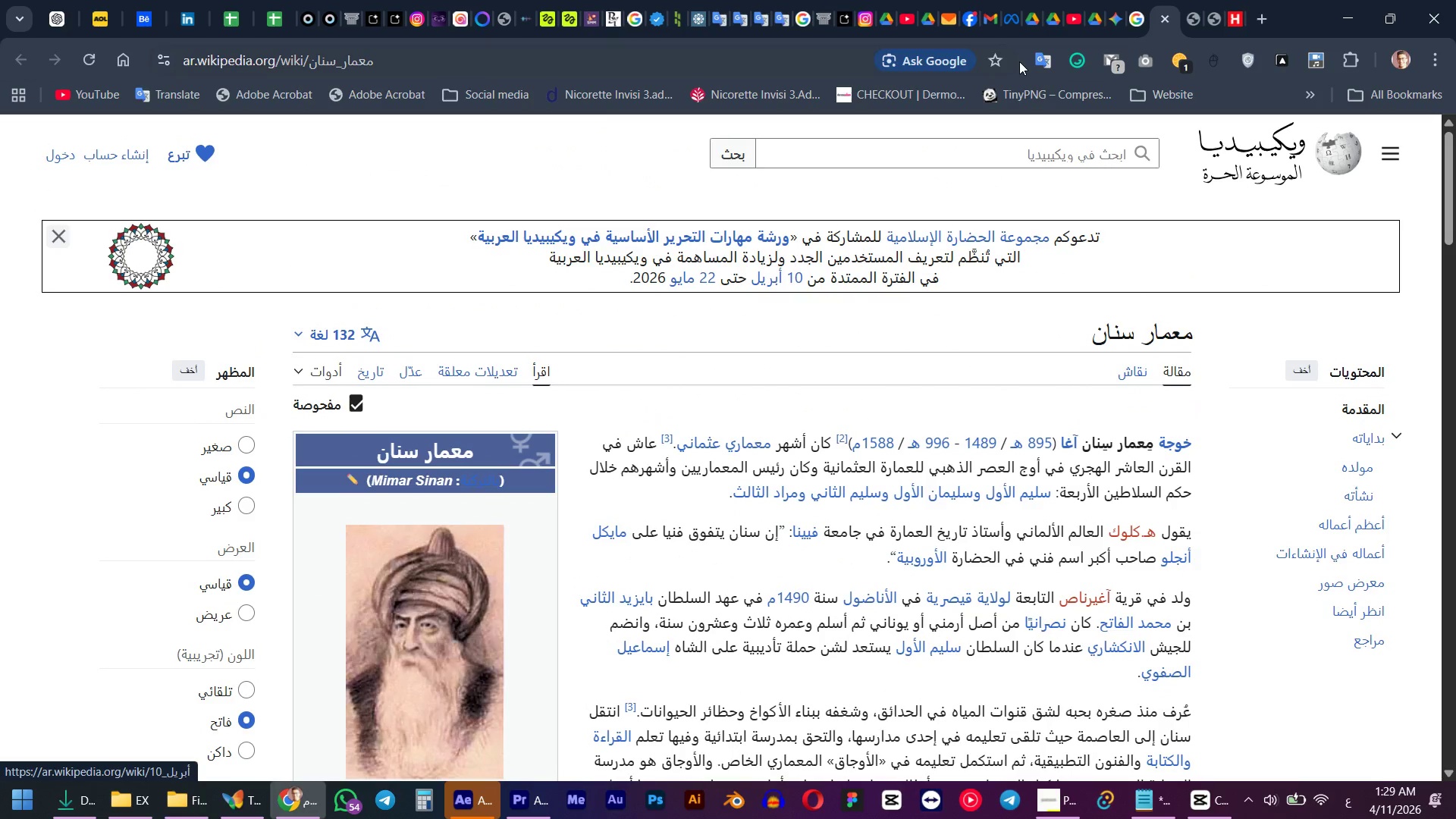 
left_click([1134, 0])
 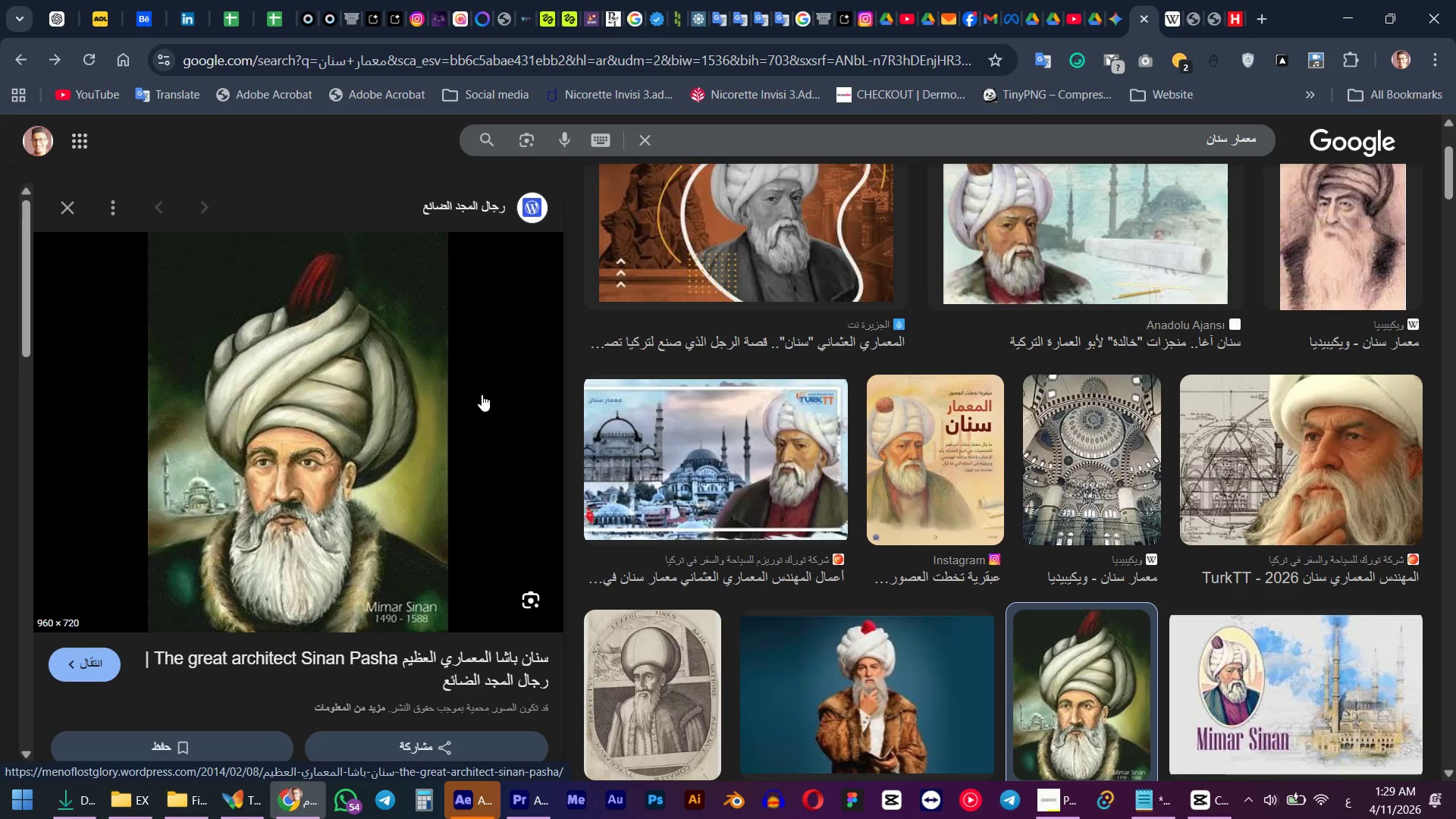 
key(Alt+Tab)
 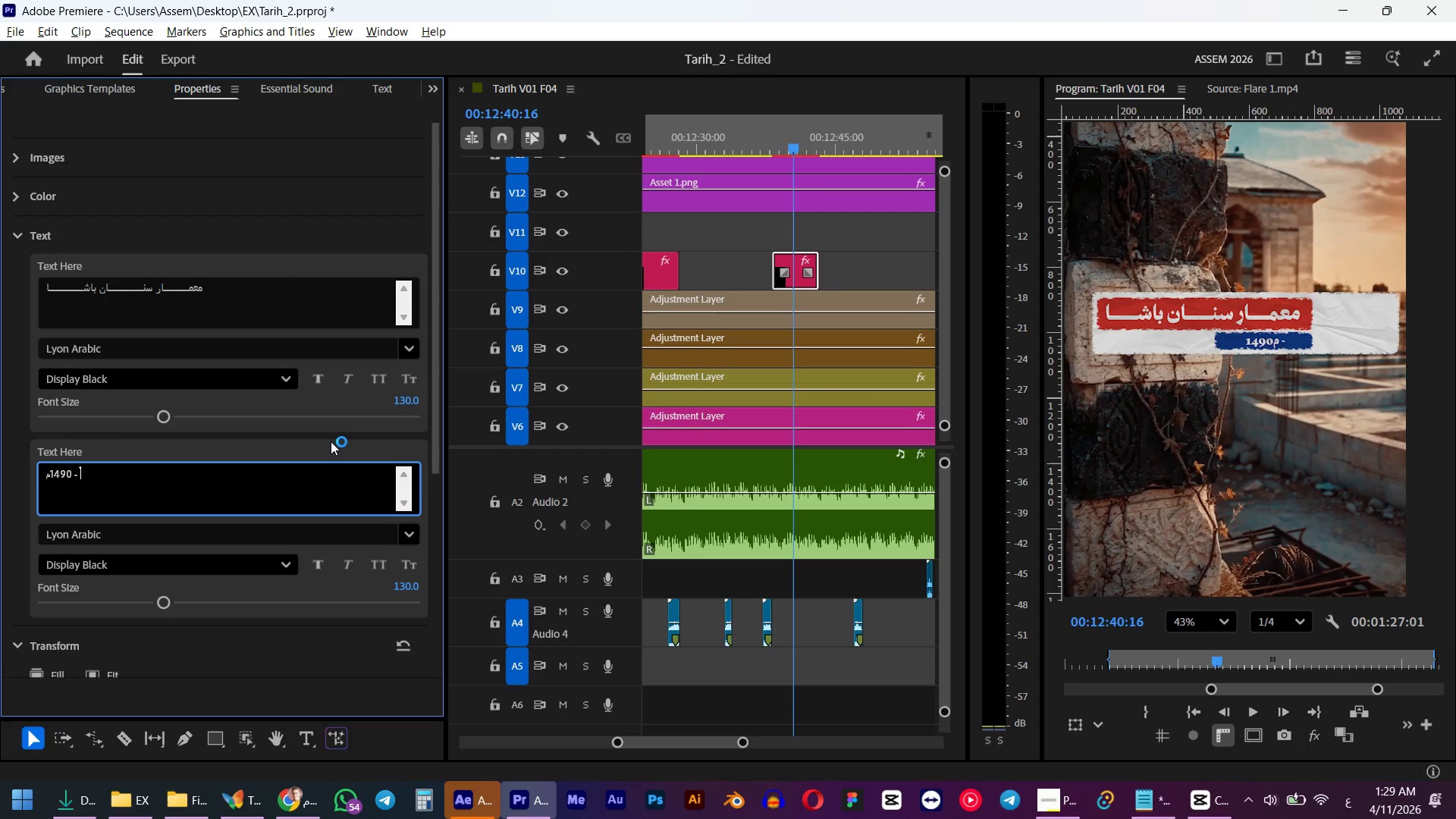 
key(Alt+AltLeft)
 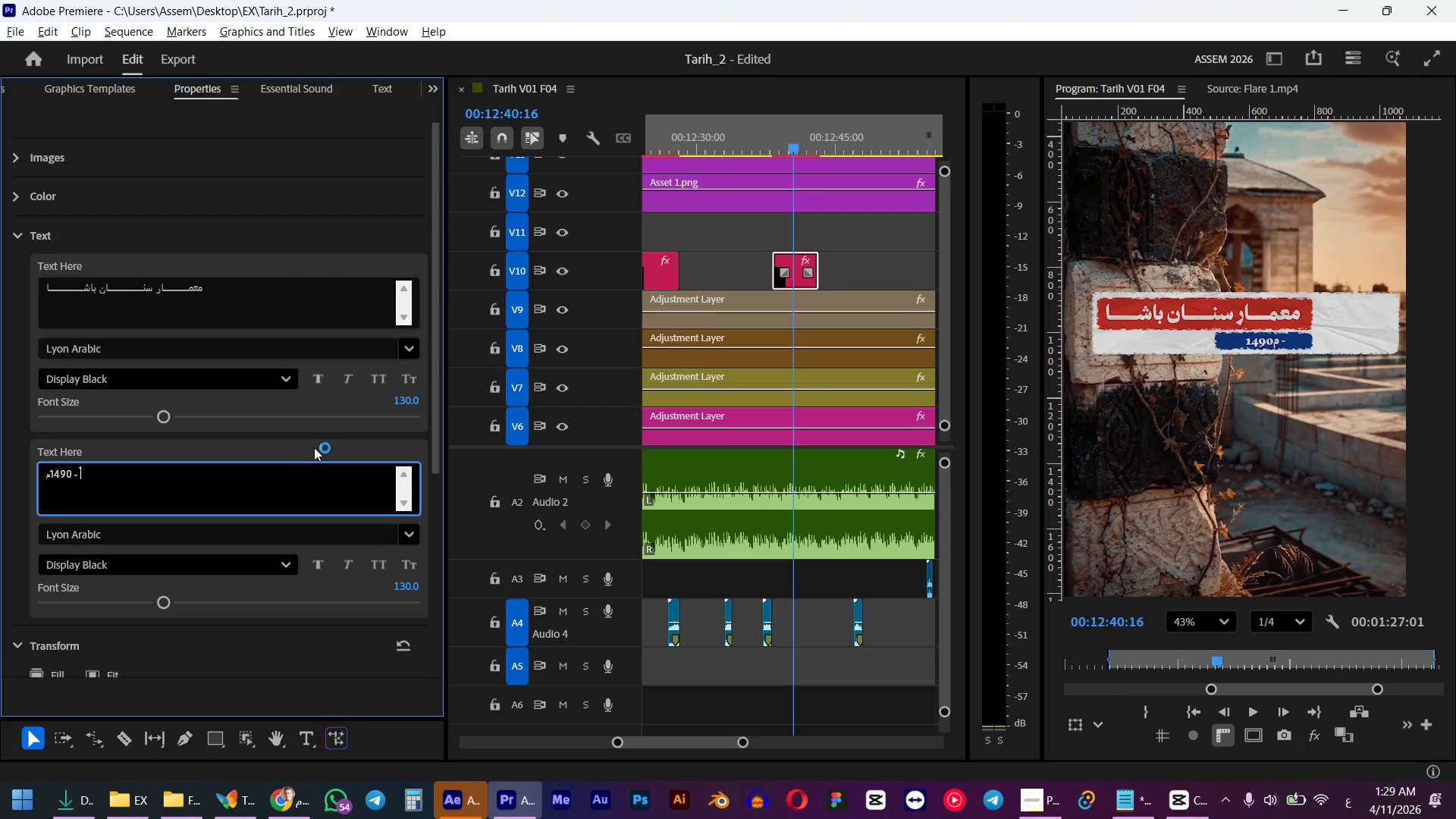 
key(Numpad1)
 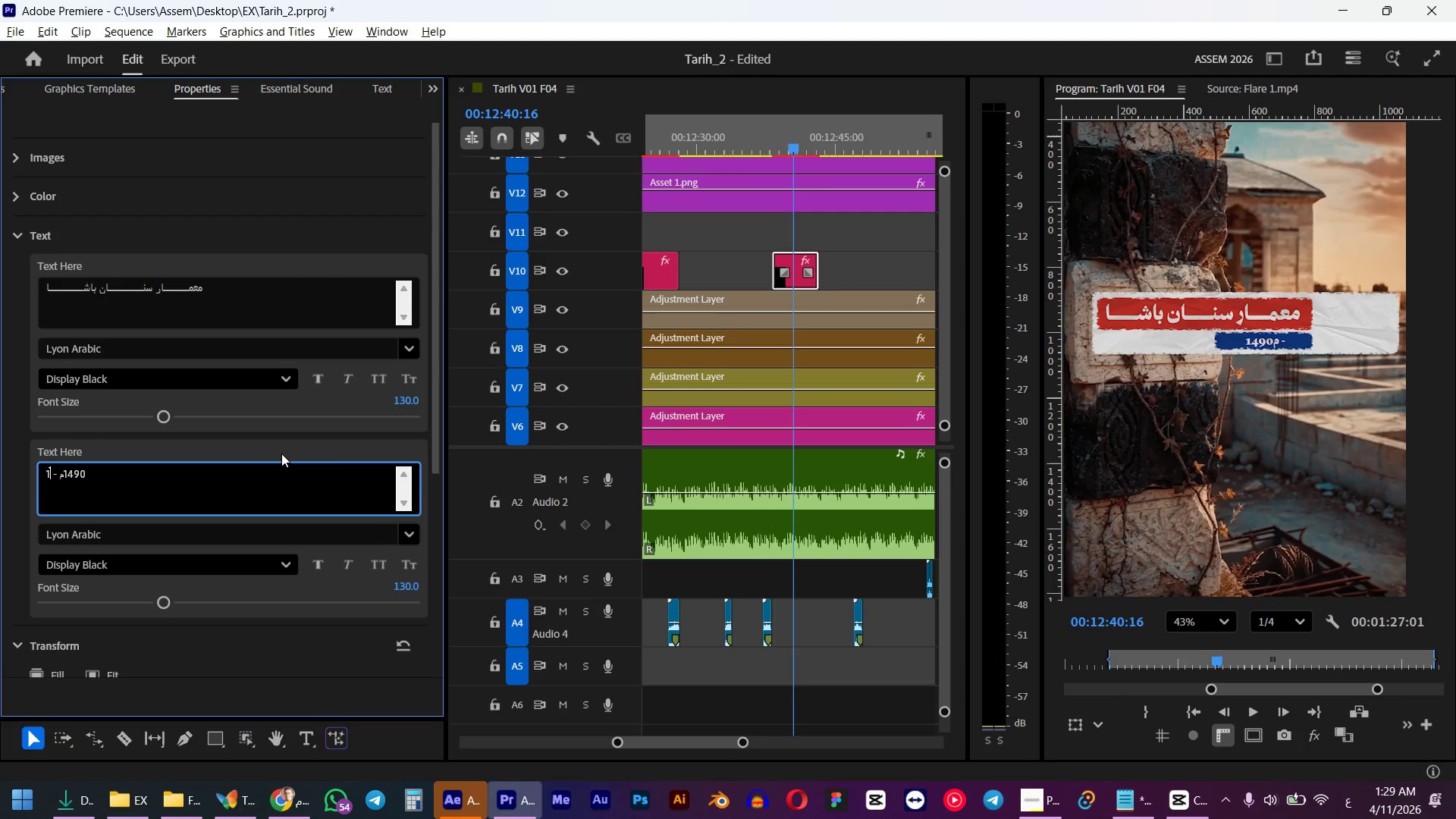 
key(Numpad5)
 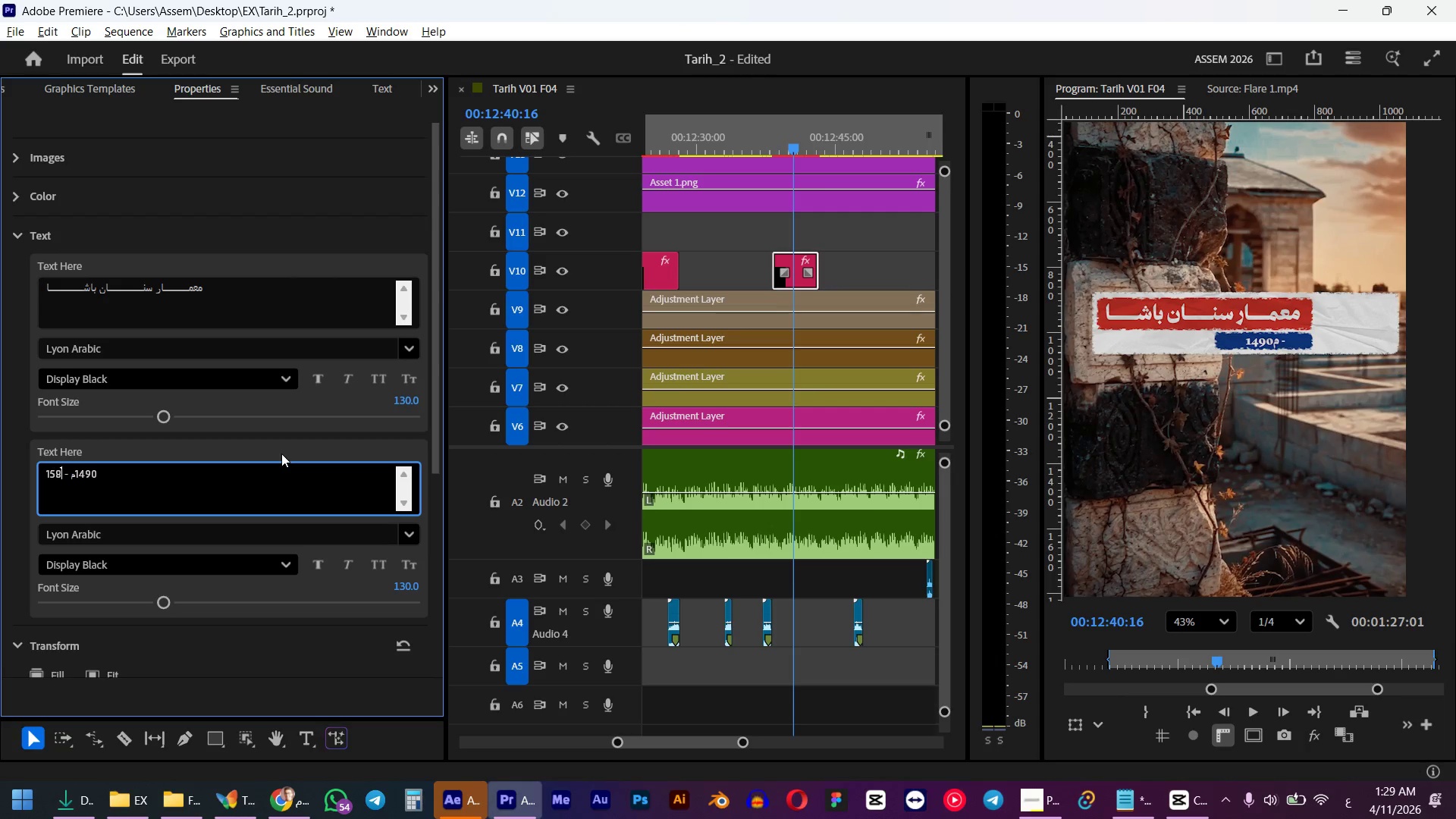 
key(Numpad8)
 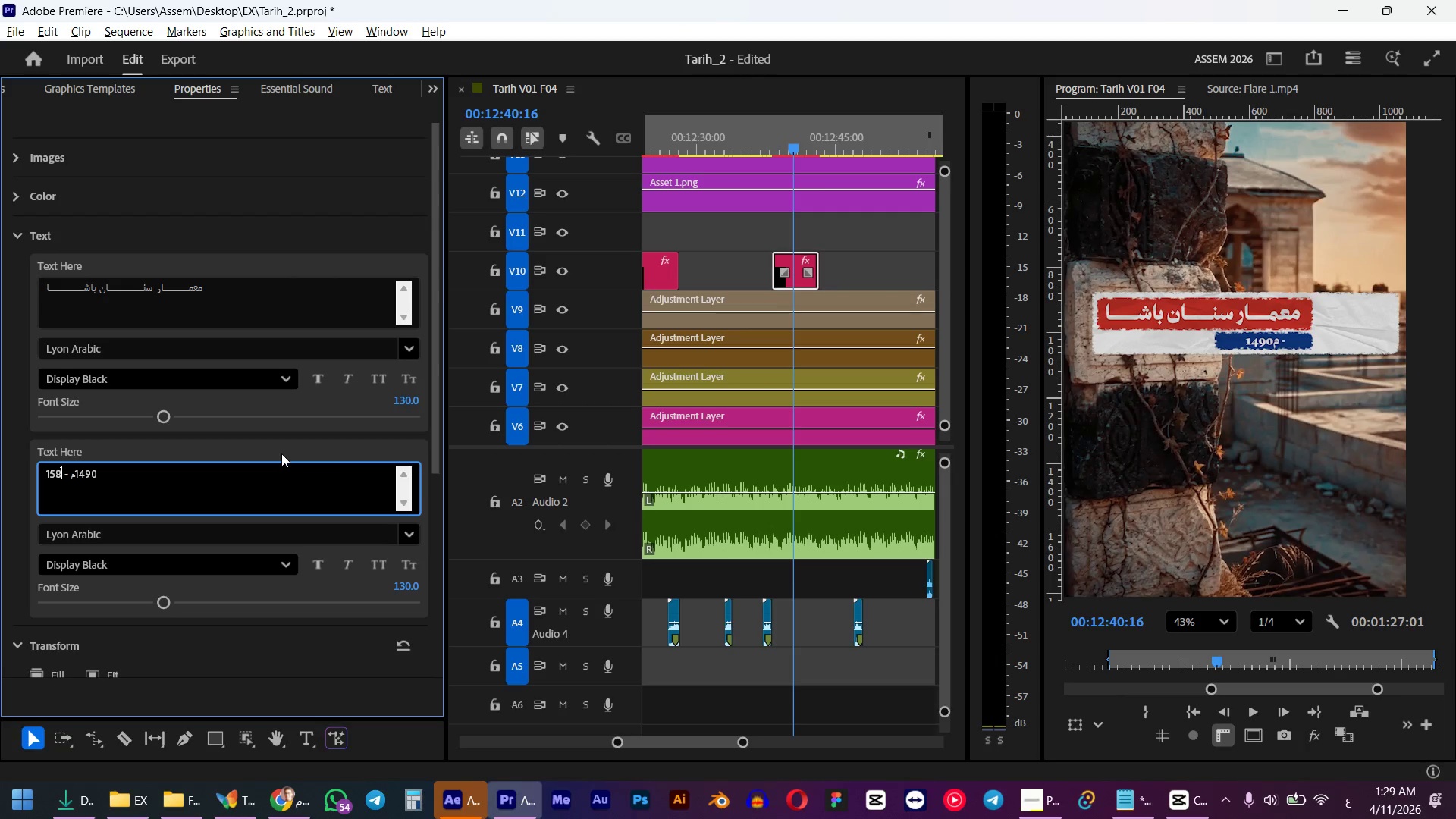 
key(Numpad8)
 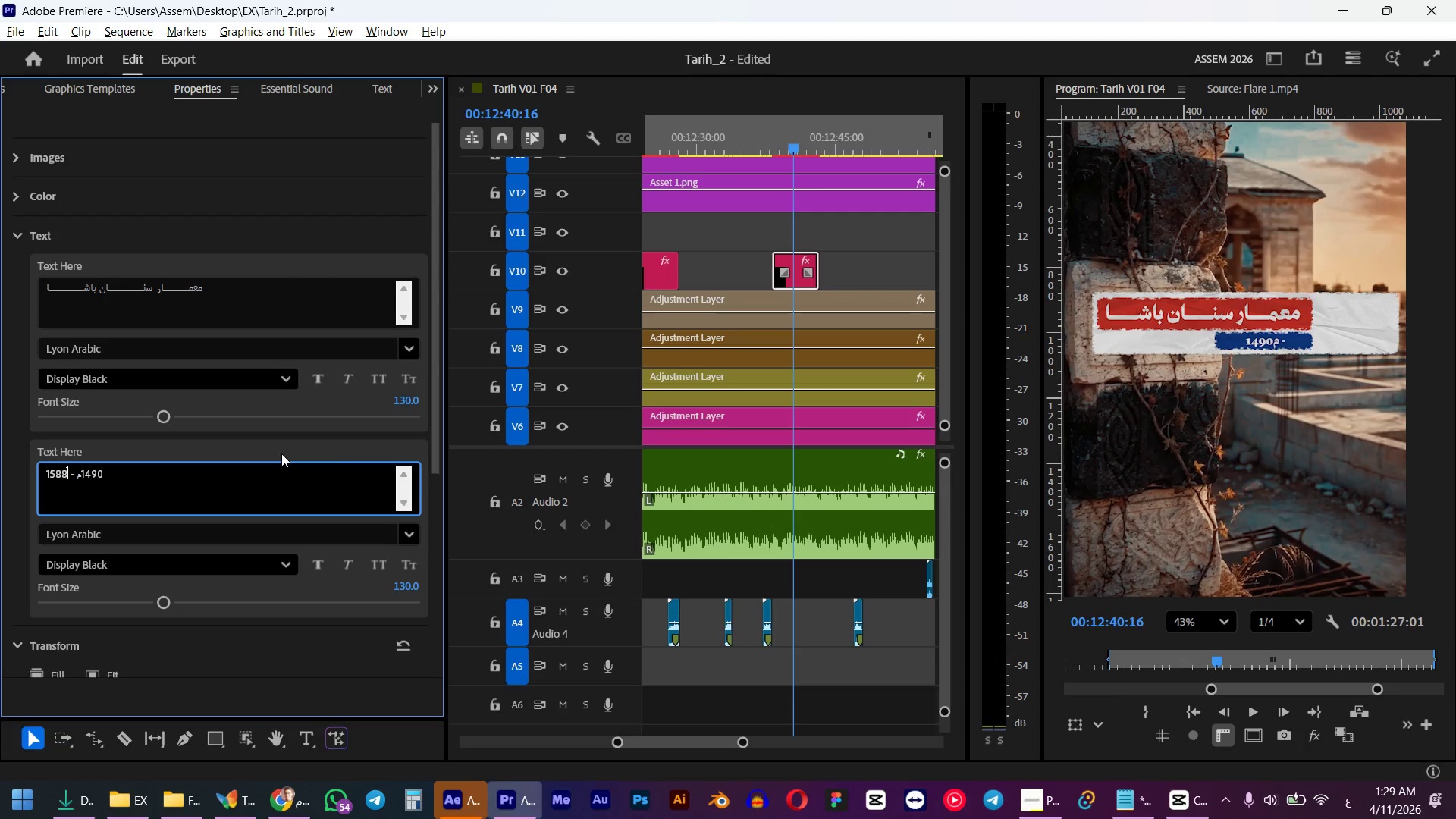 
key(L)
 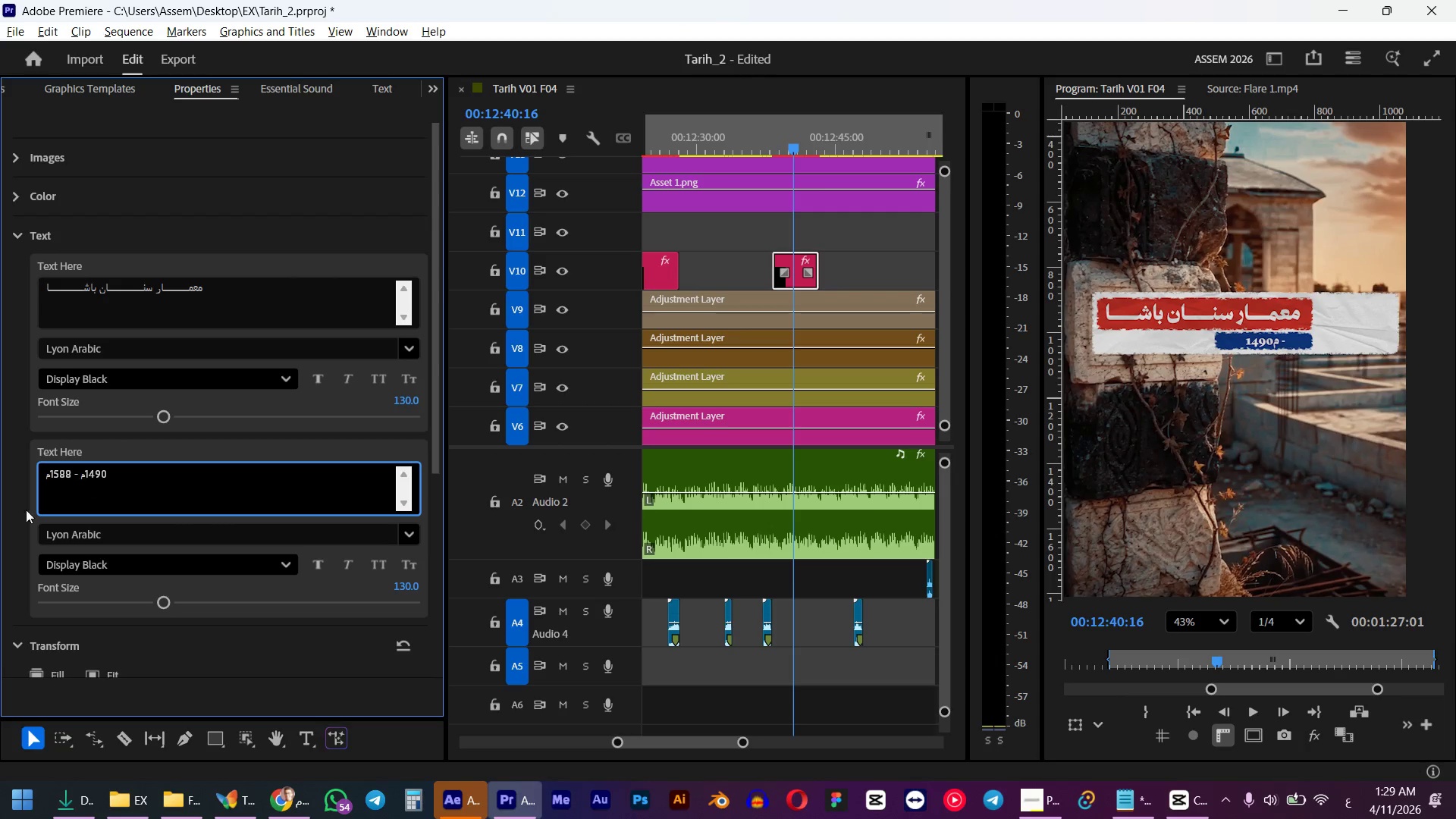 
left_click([16, 510])
 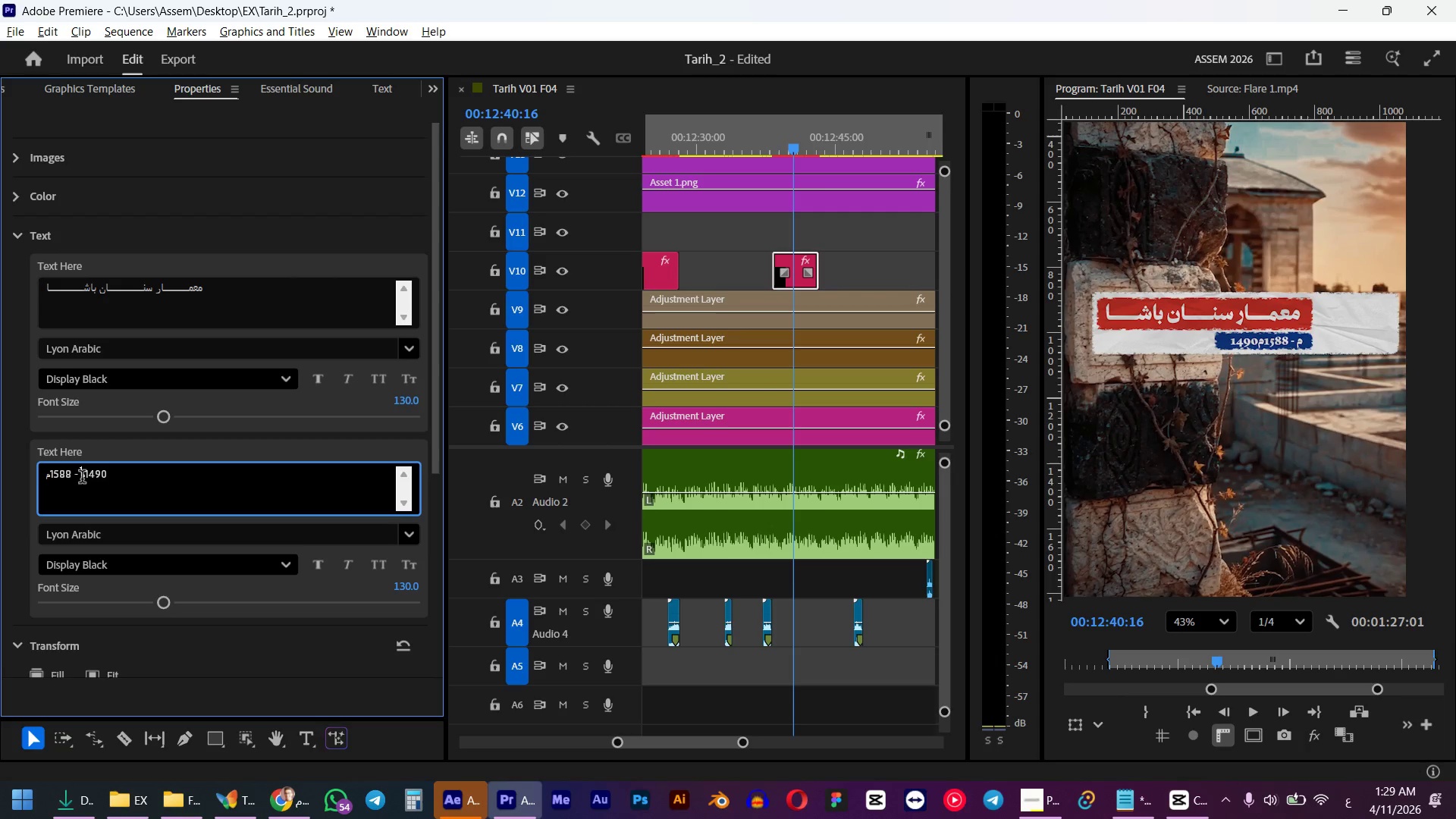 
key(Backspace)
 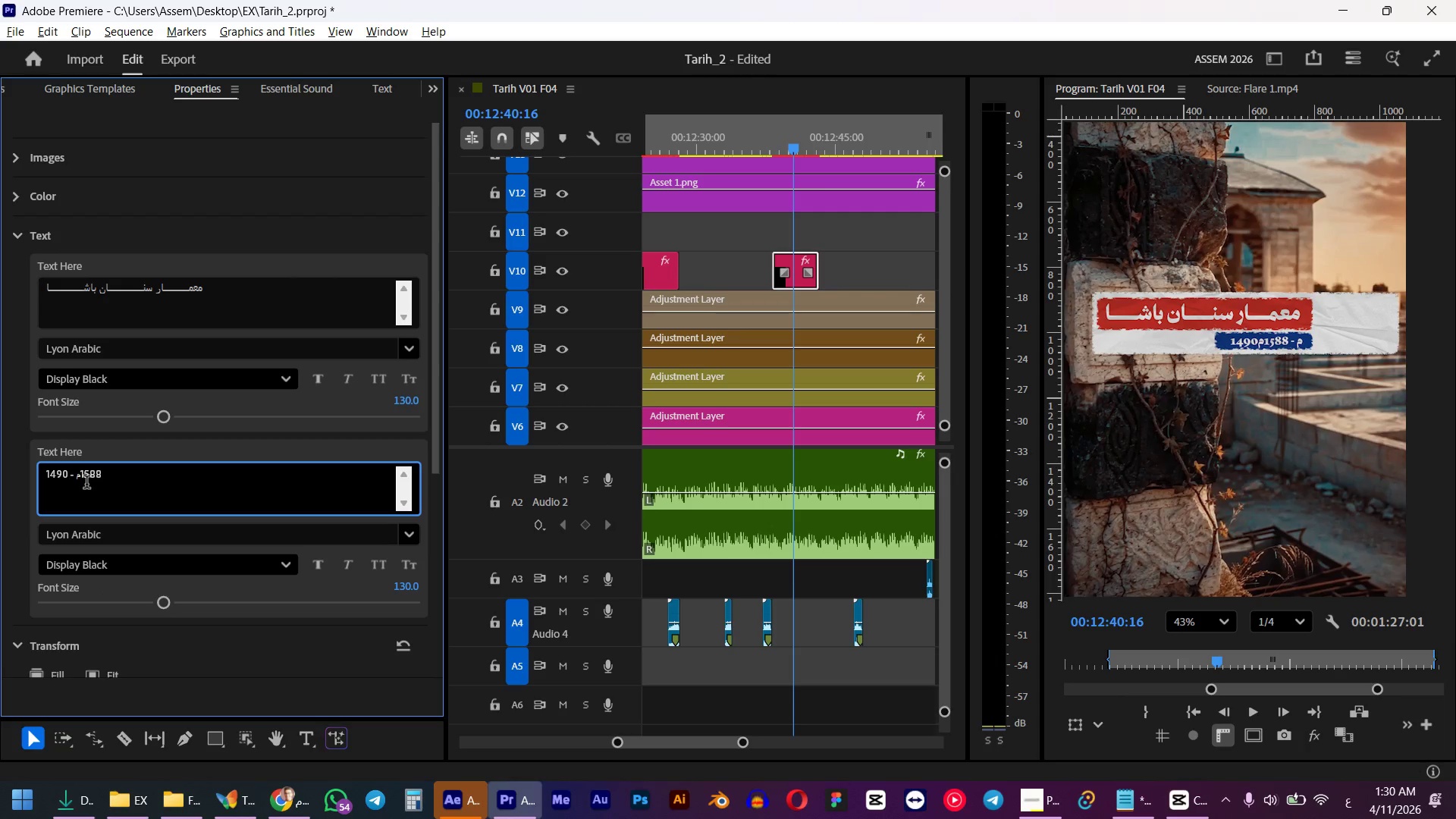 
left_click_drag(start_coordinate=[83, 479], to_coordinate=[80, 479])
 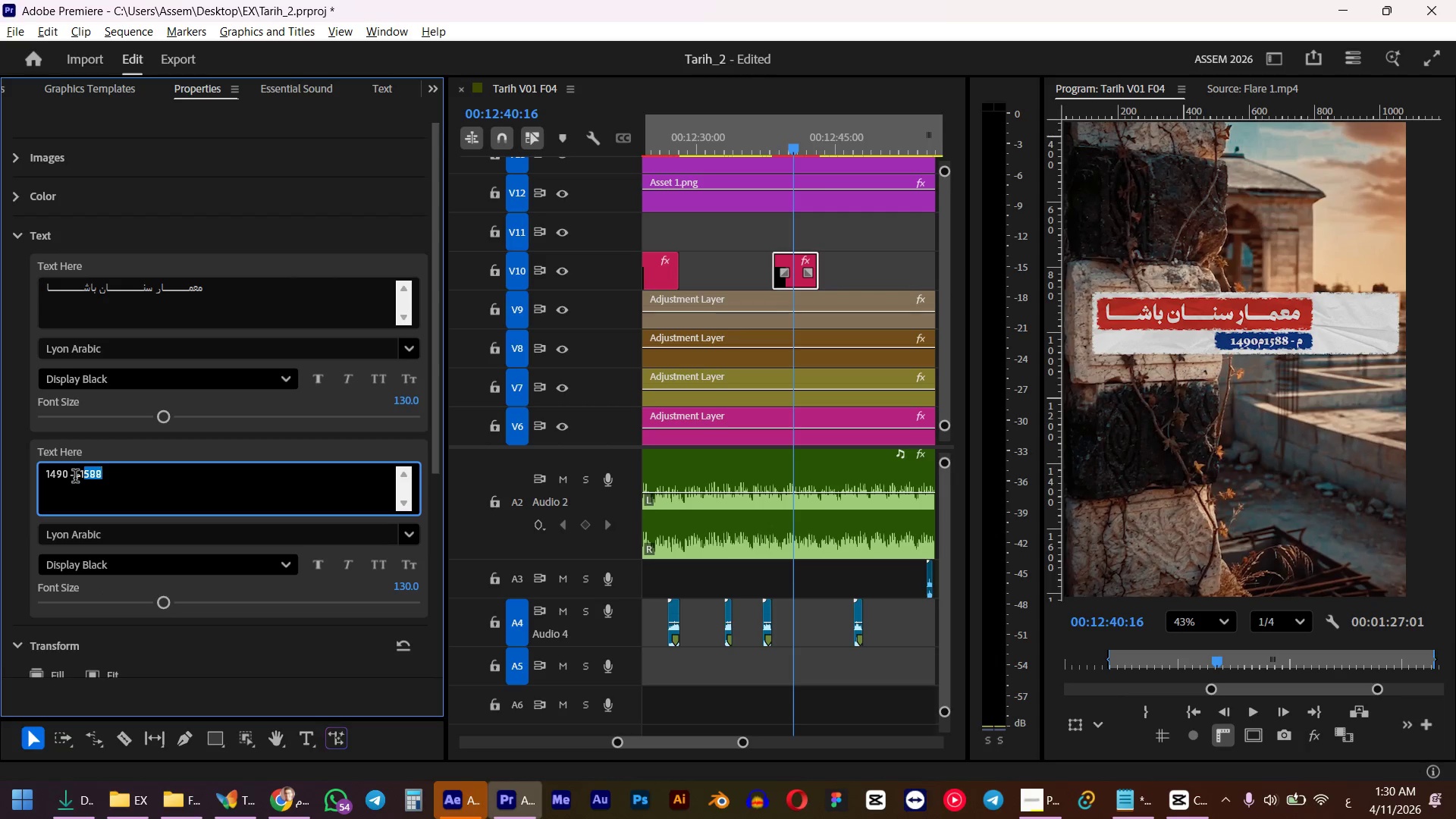 
left_click_drag(start_coordinate=[75, 478], to_coordinate=[79, 476])
 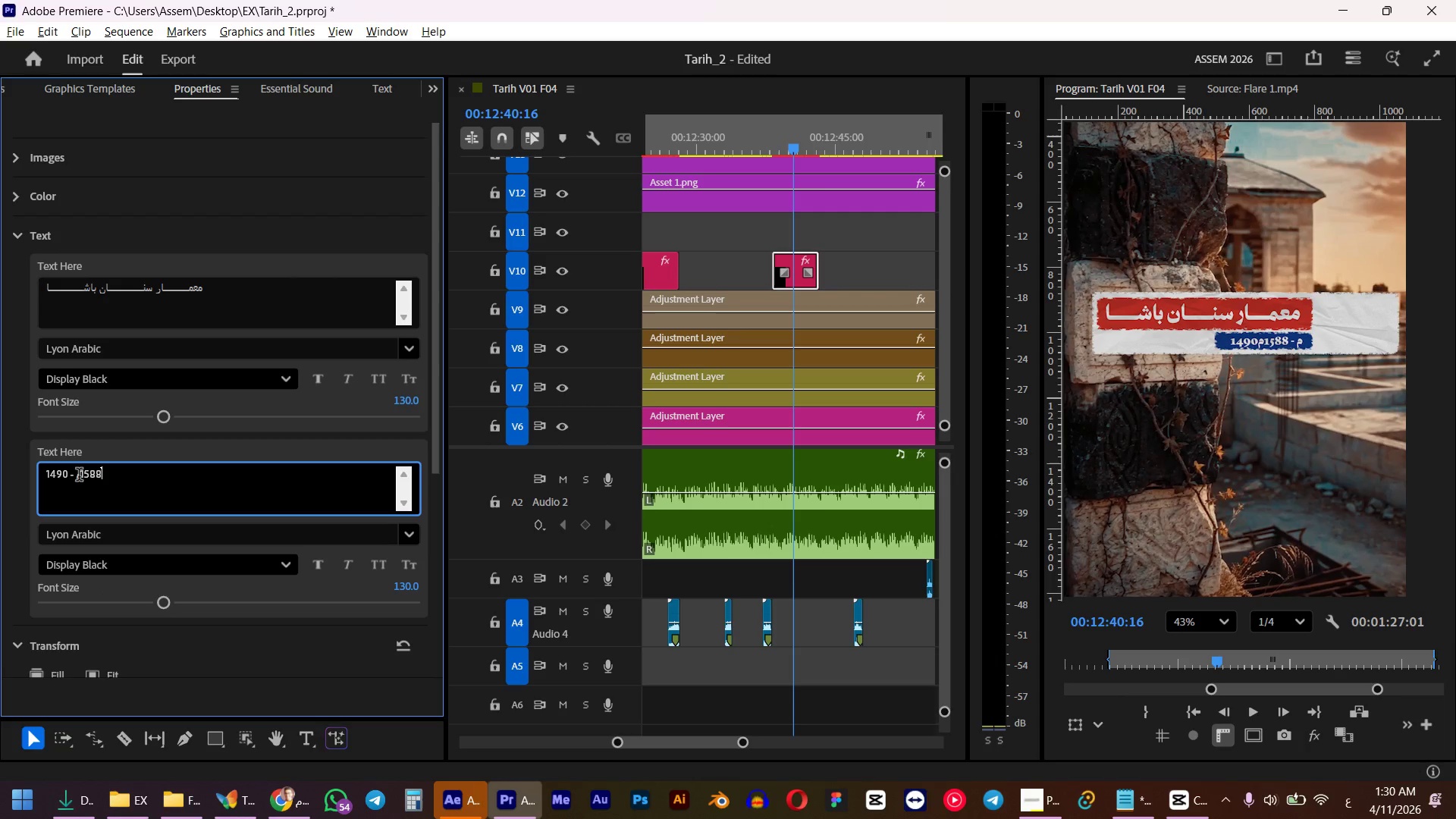 
left_click([79, 476])
 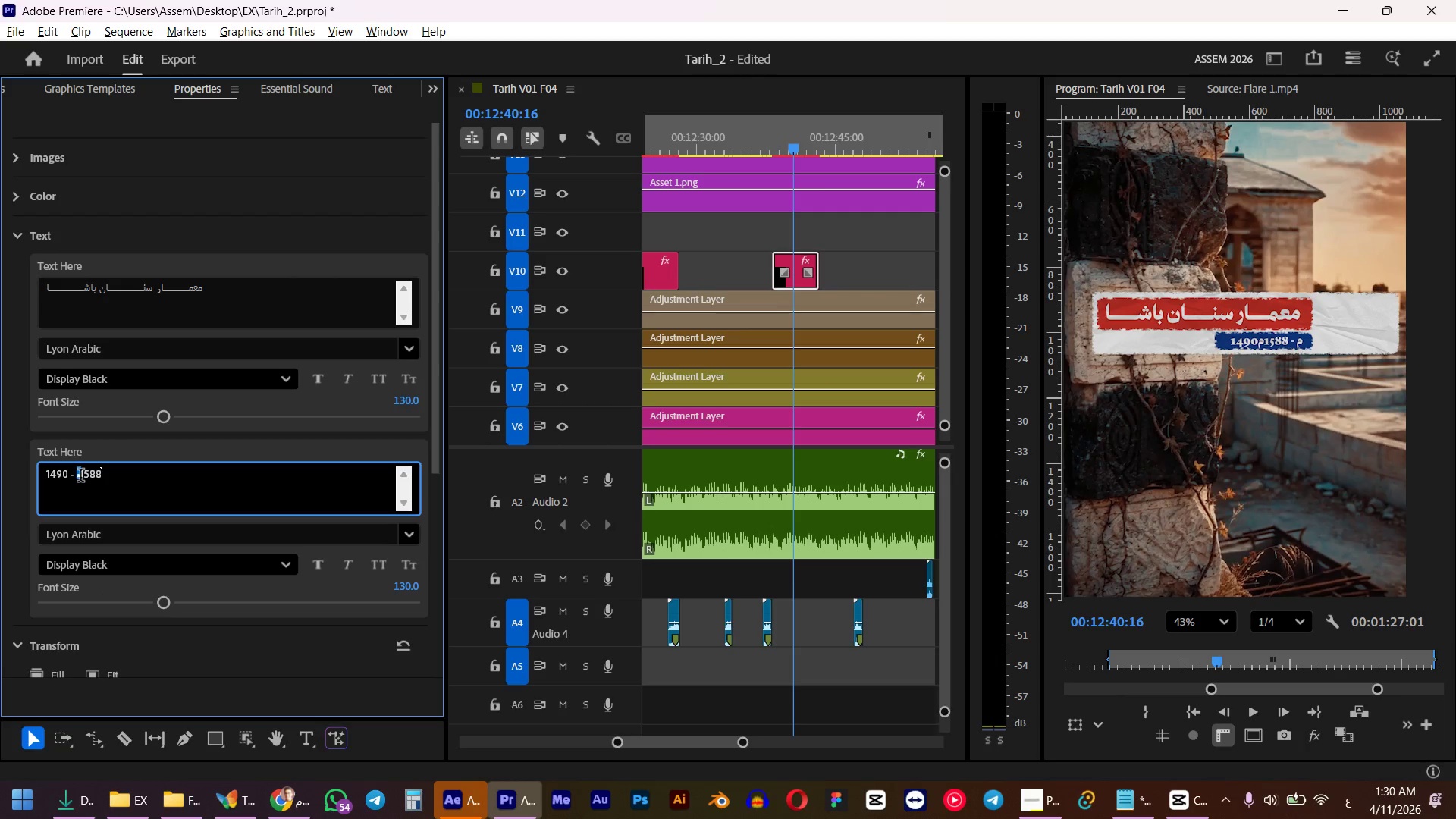 
key(Backspace)
 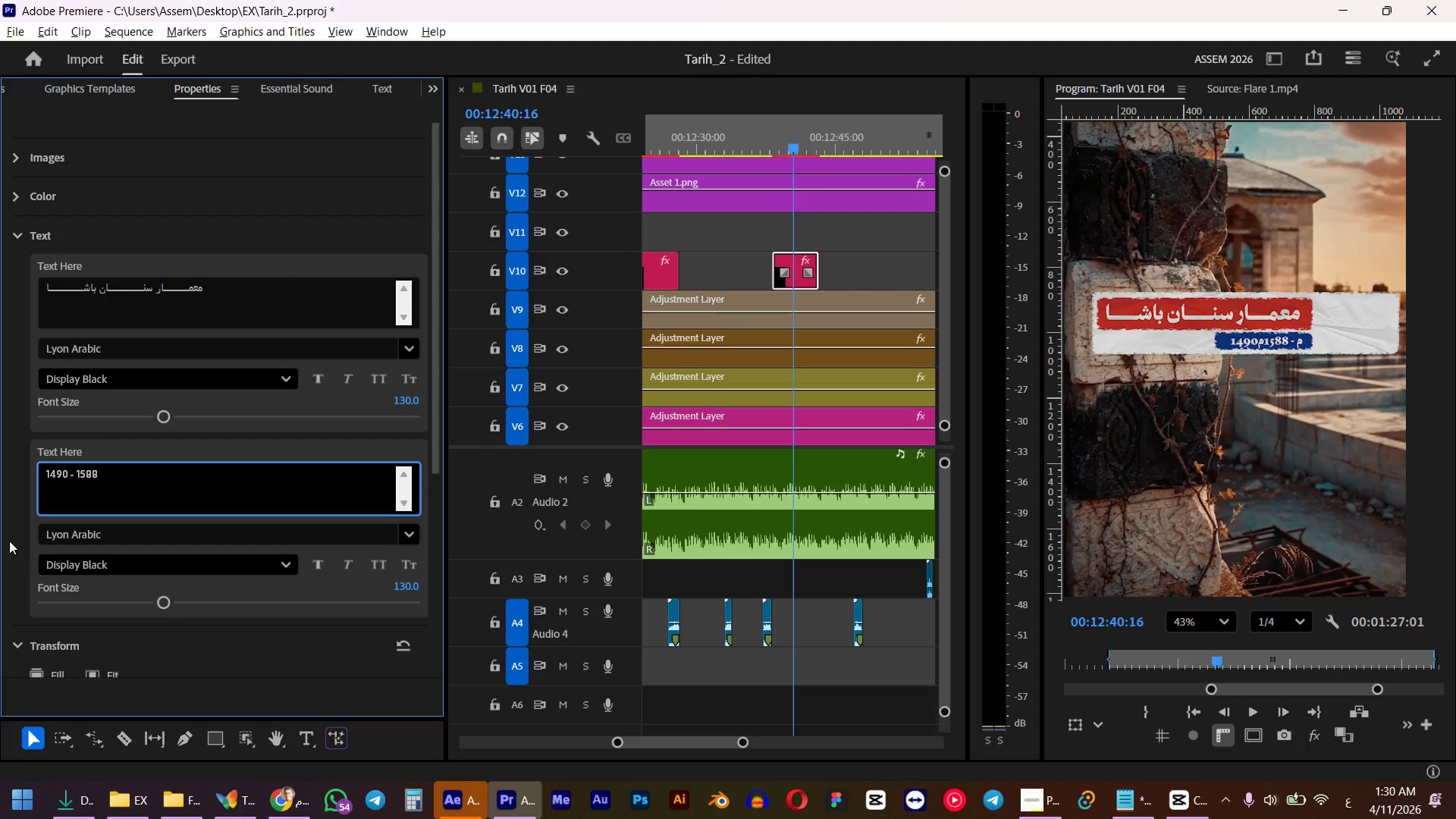 
left_click([9, 541])
 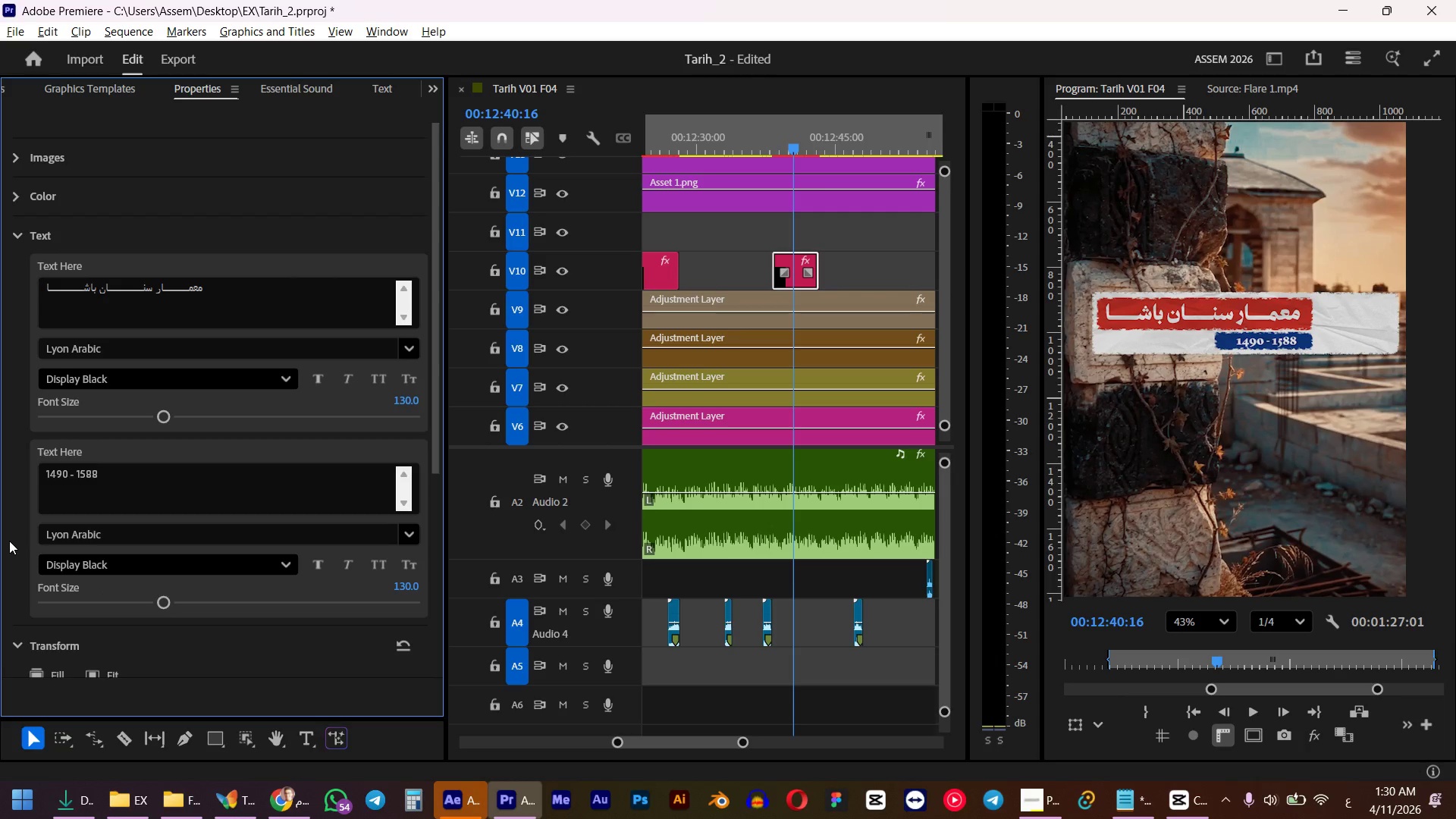 
wait(6.42)
 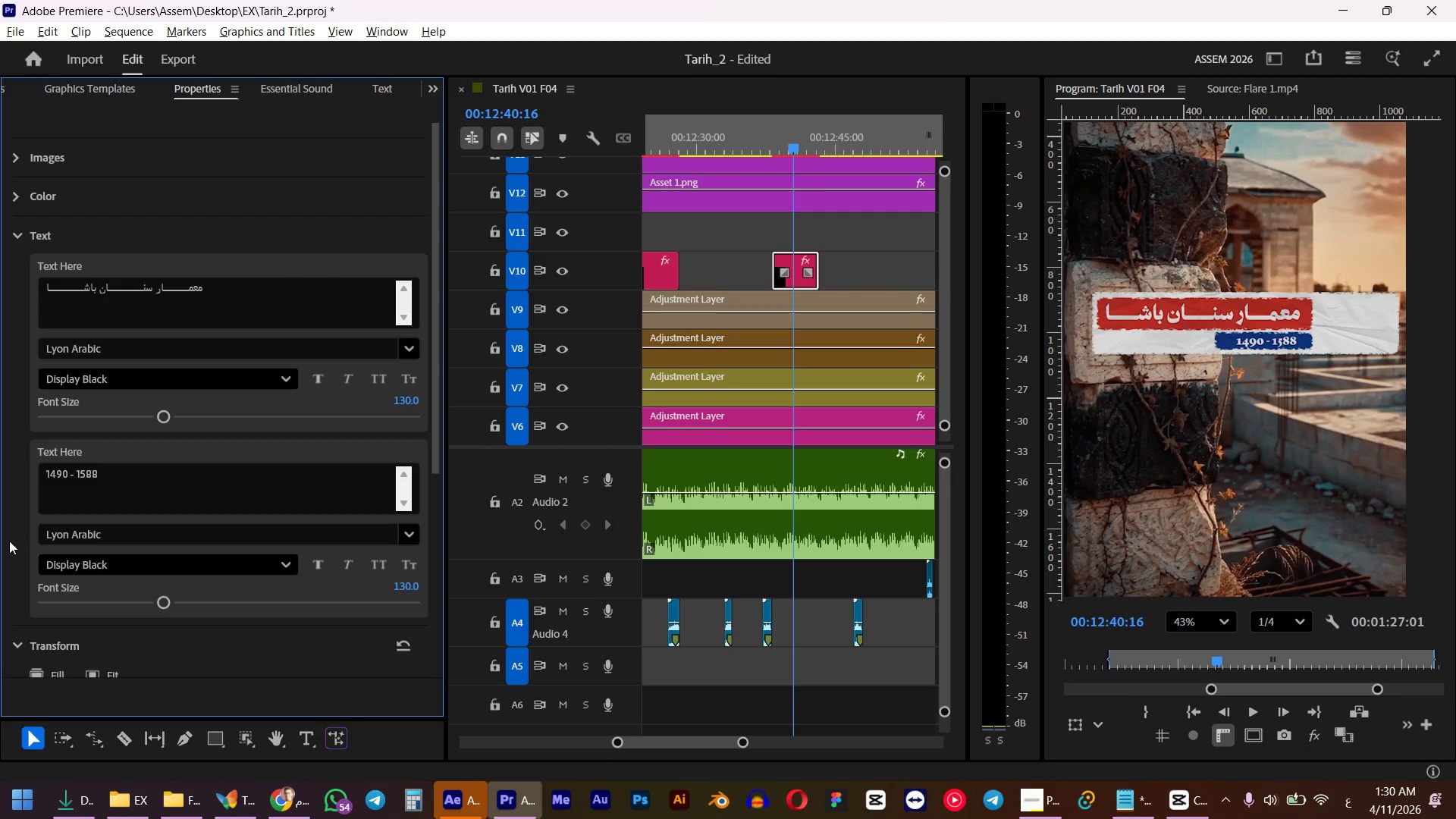 
key(Alt+AltLeft)
 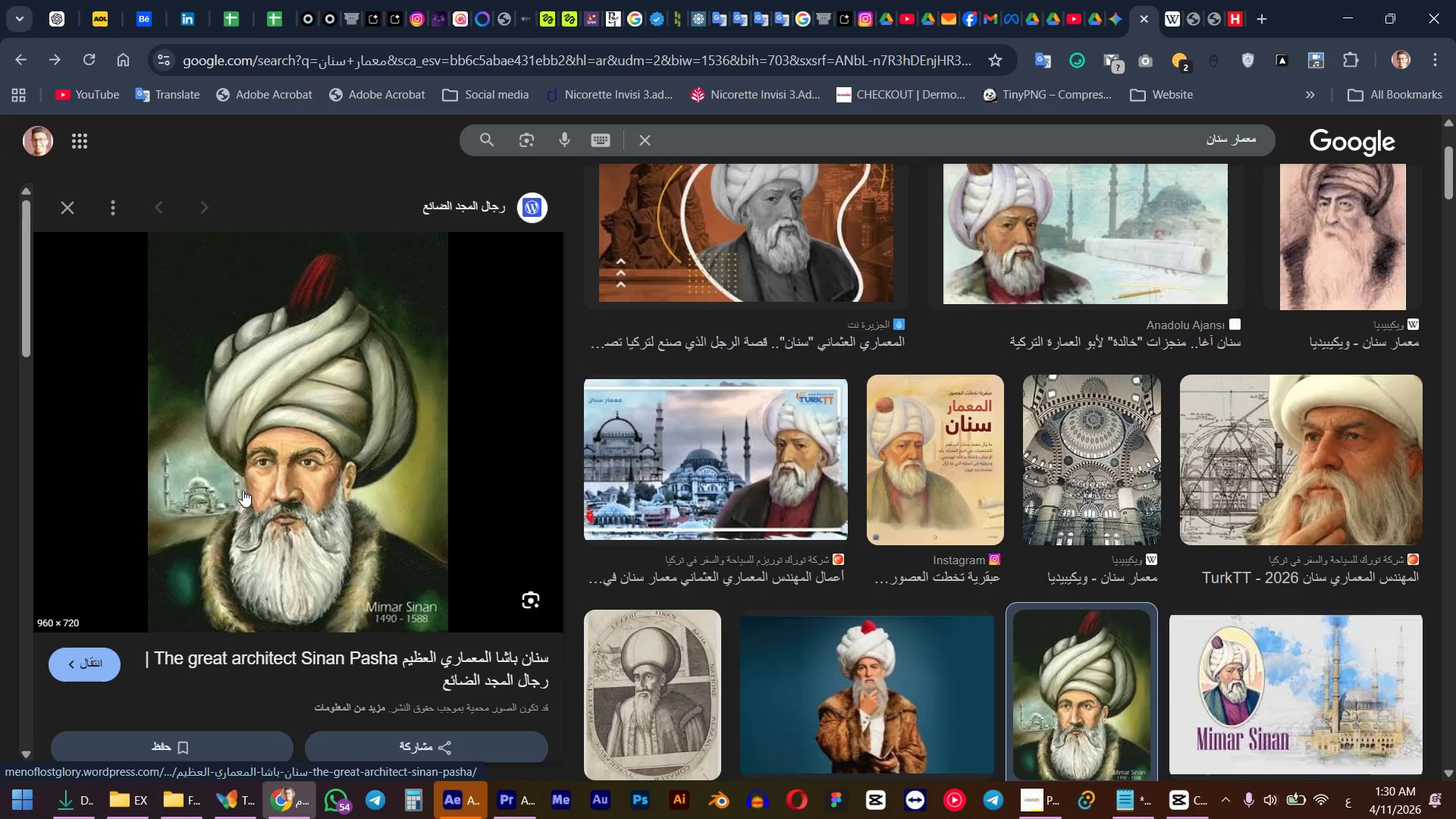 
key(Alt+Tab)
 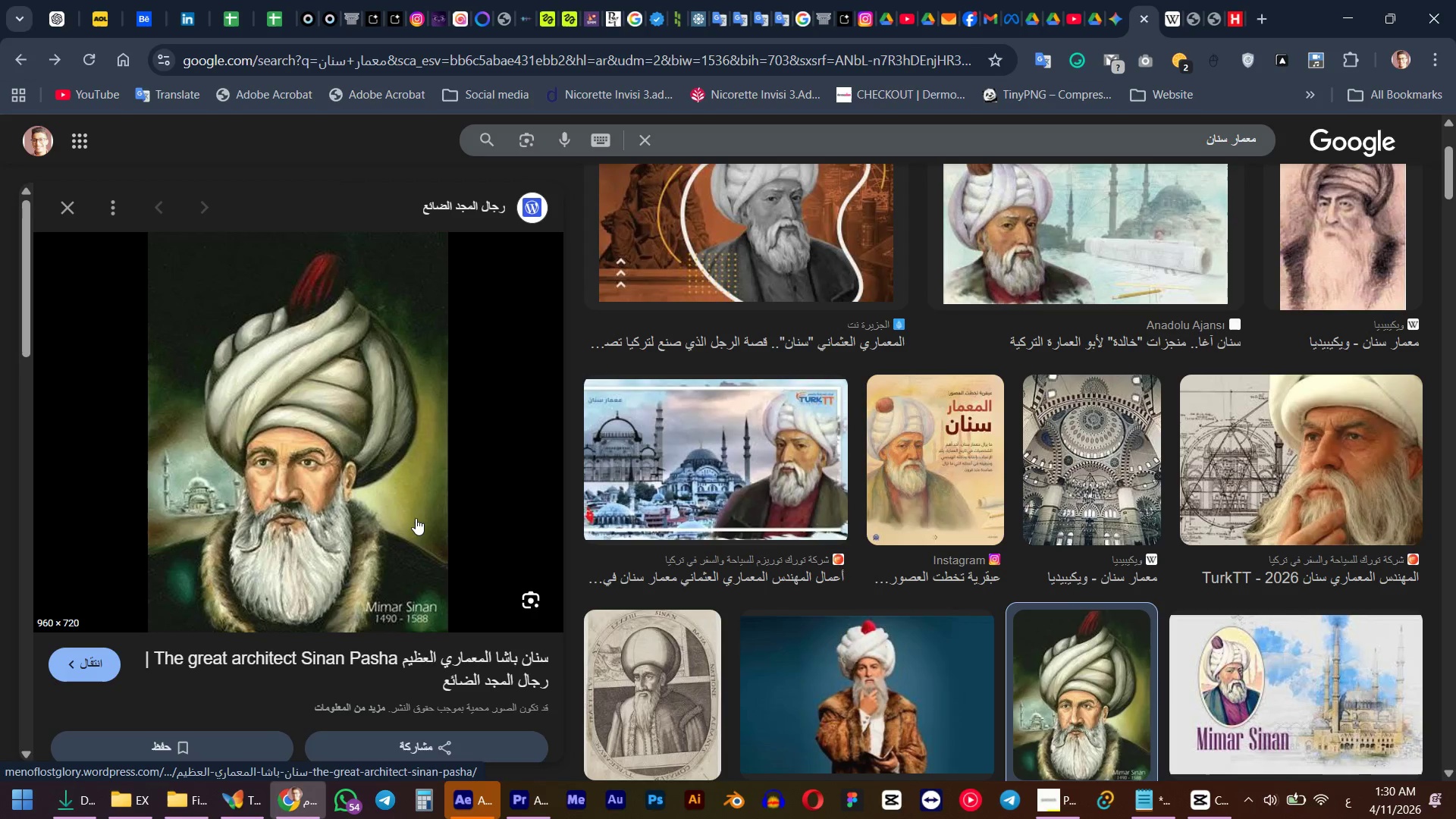 
key(Alt+AltLeft)
 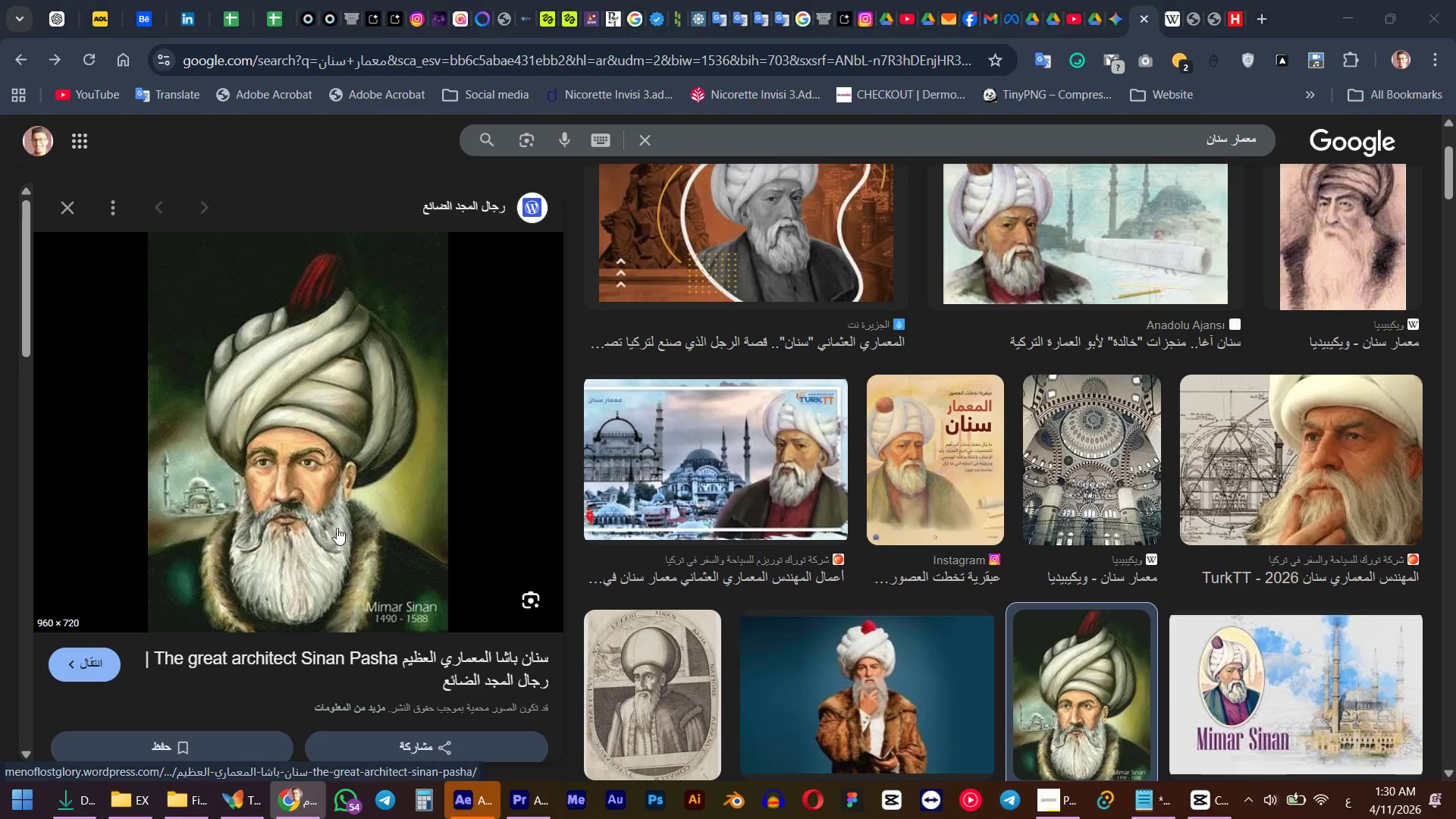 
key(Alt+Tab)
 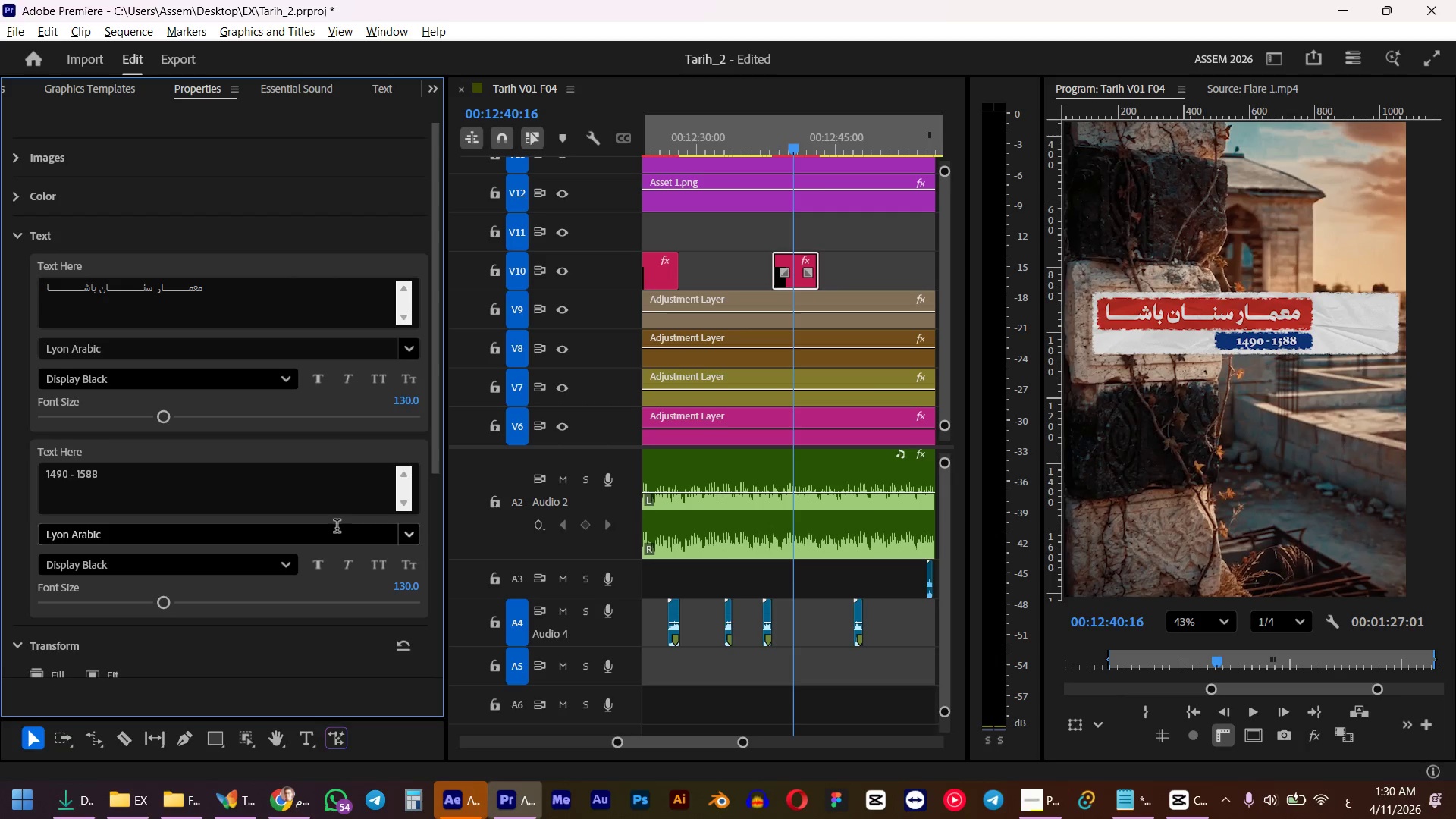 
key(Alt+AltLeft)
 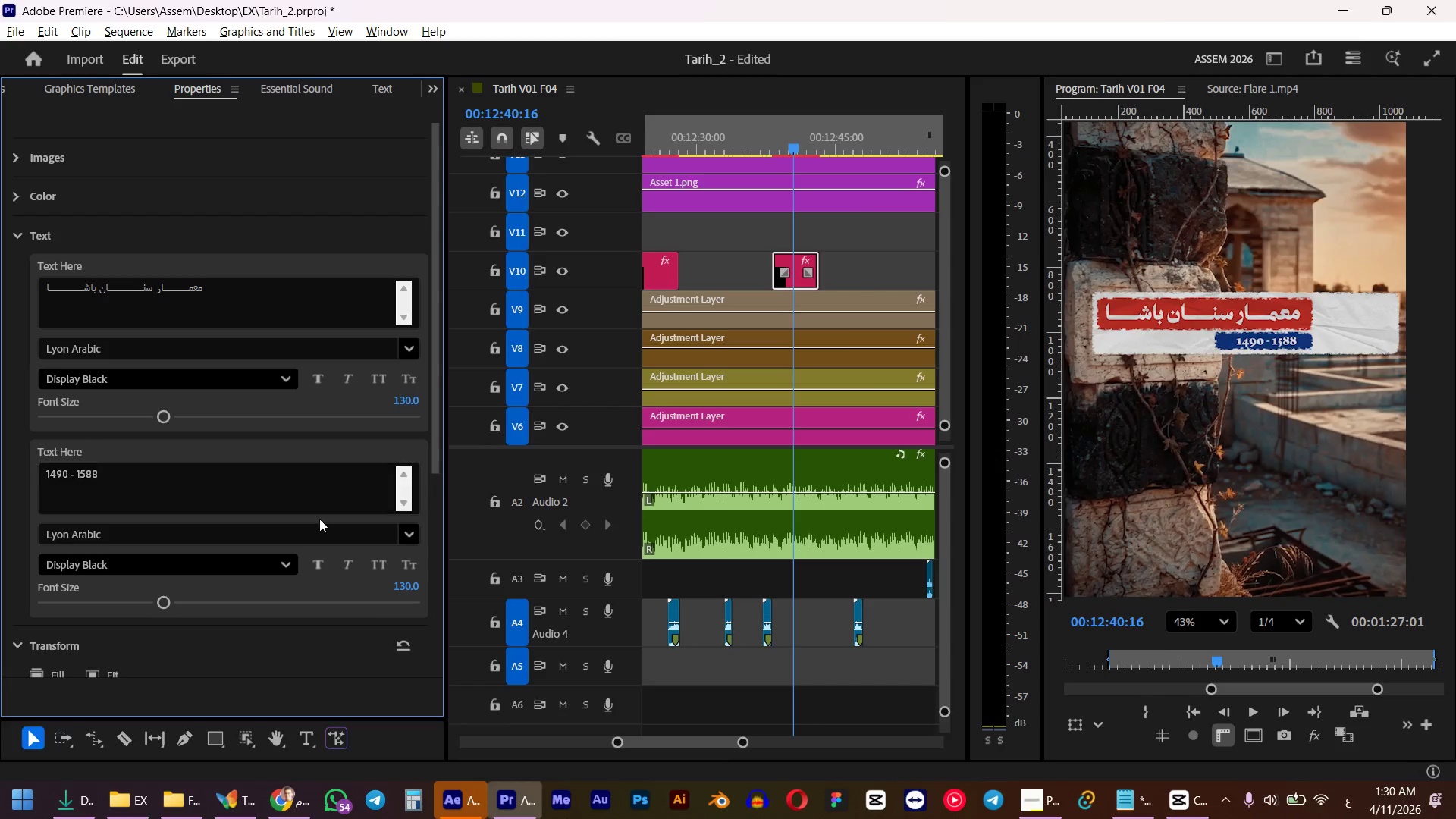 
key(Alt+Tab)
 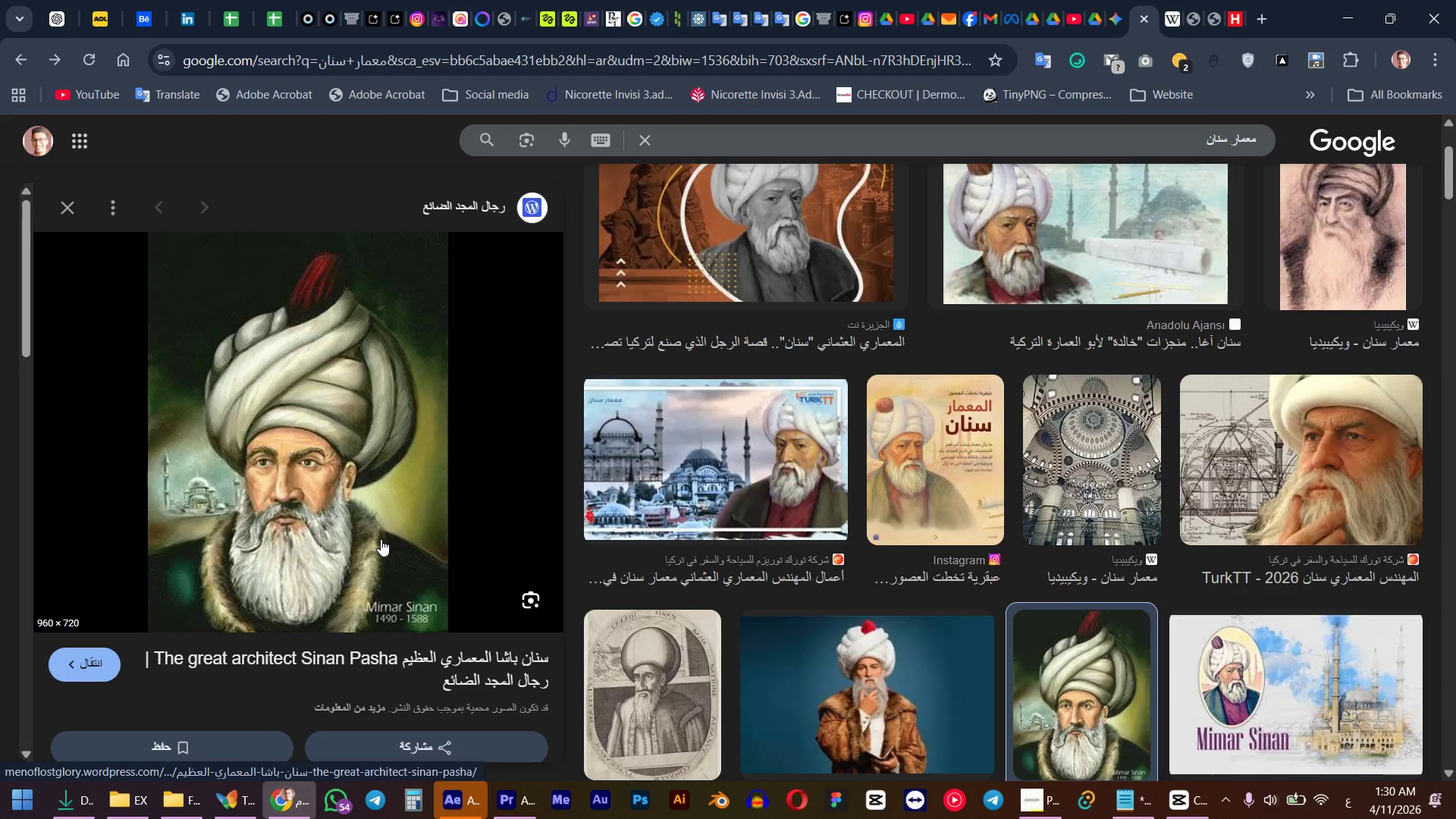 
right_click([336, 458])
 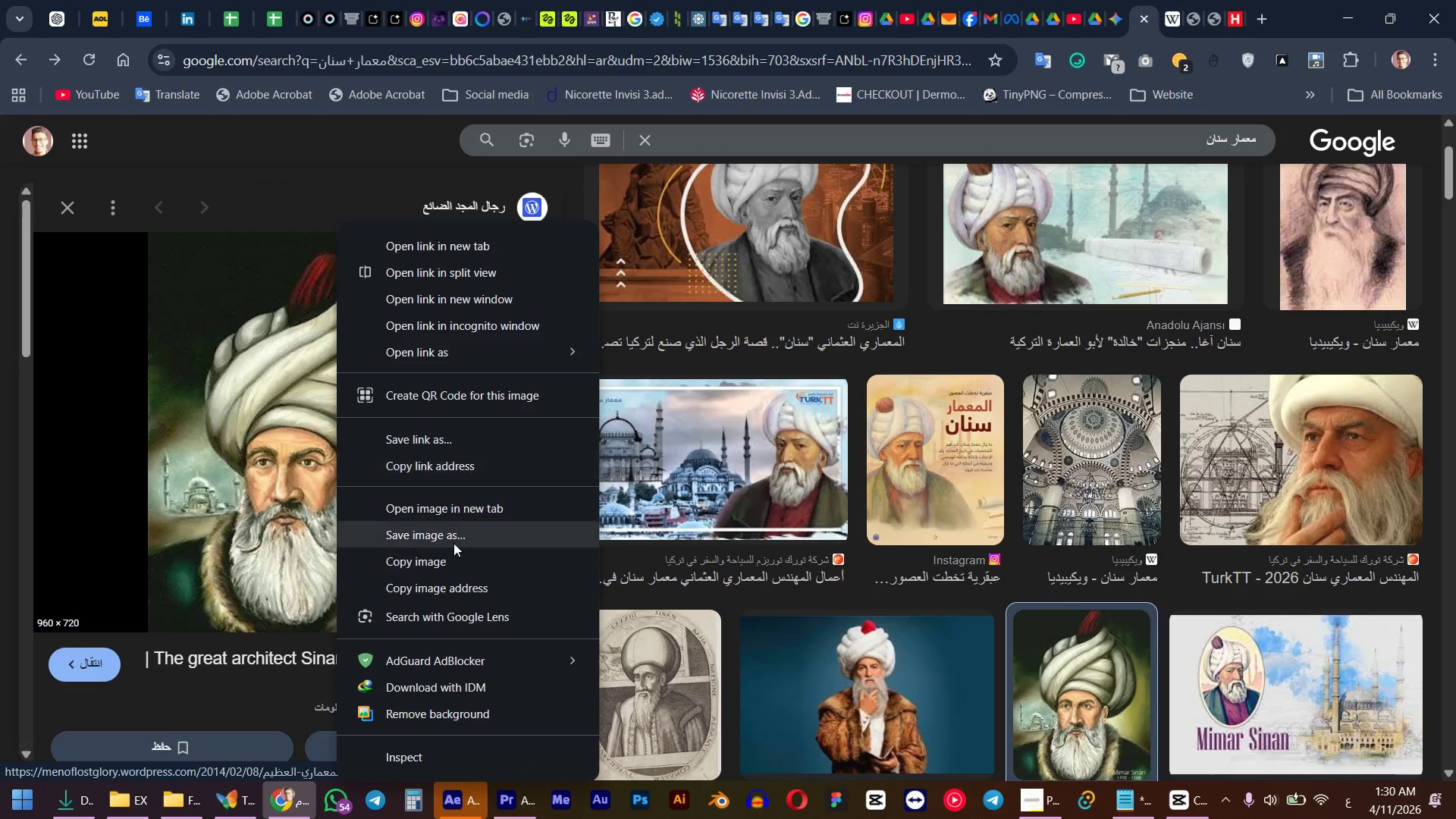 
scroll: coordinate [377, 538], scroll_direction: down, amount: 1.0
 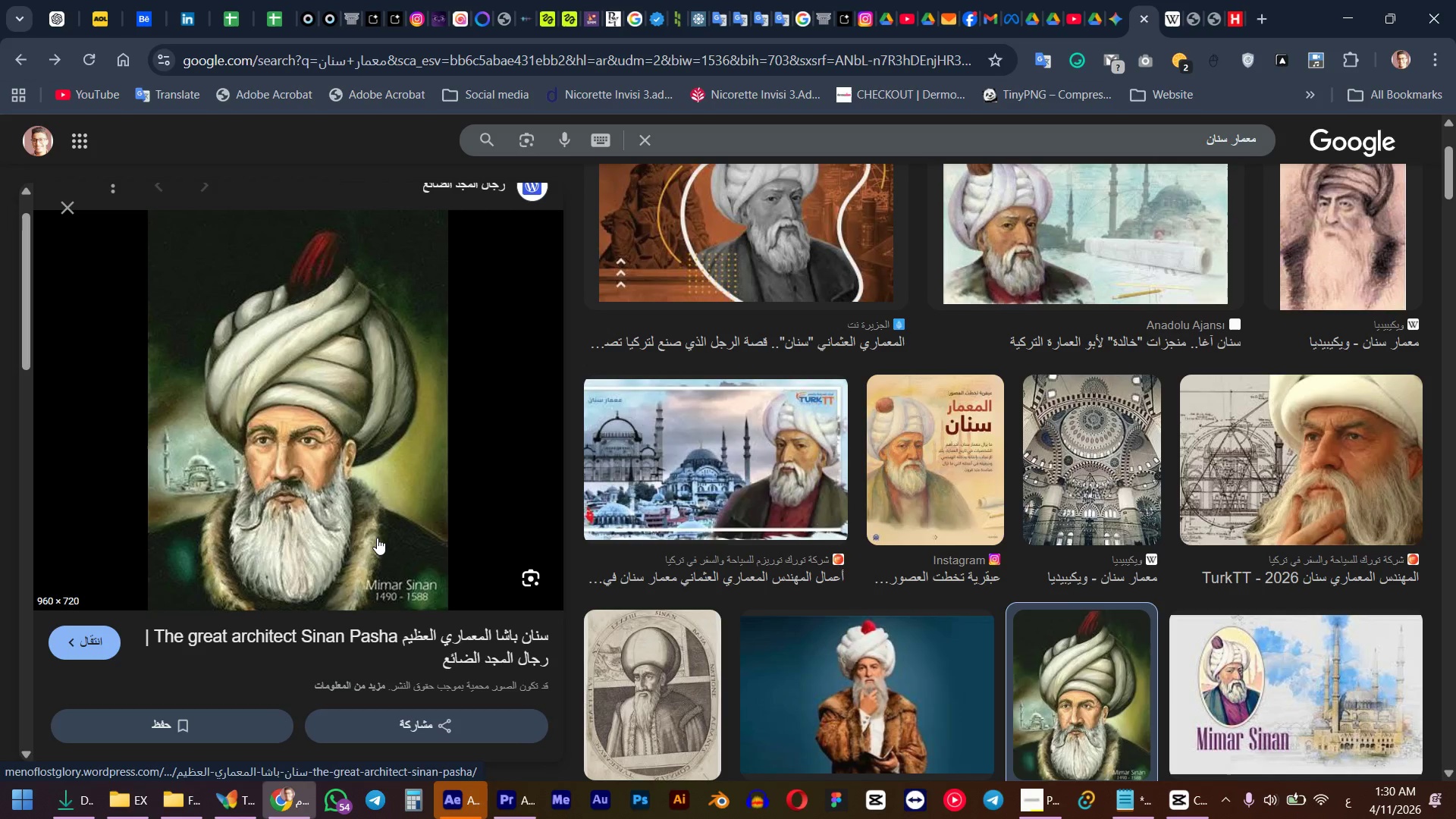 
scroll: coordinate [372, 532], scroll_direction: up, amount: 4.0
 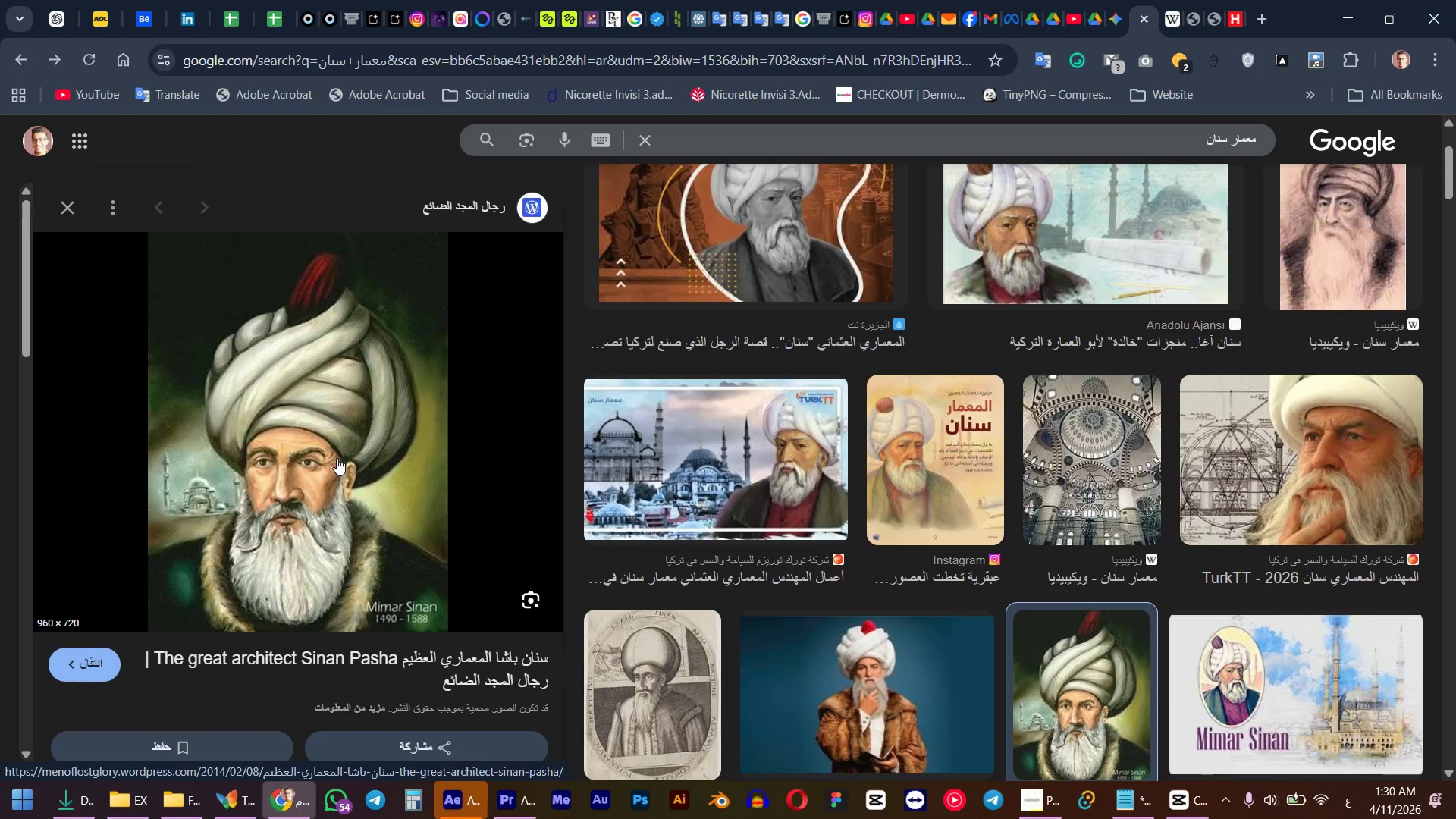 
left_click([453, 543])
 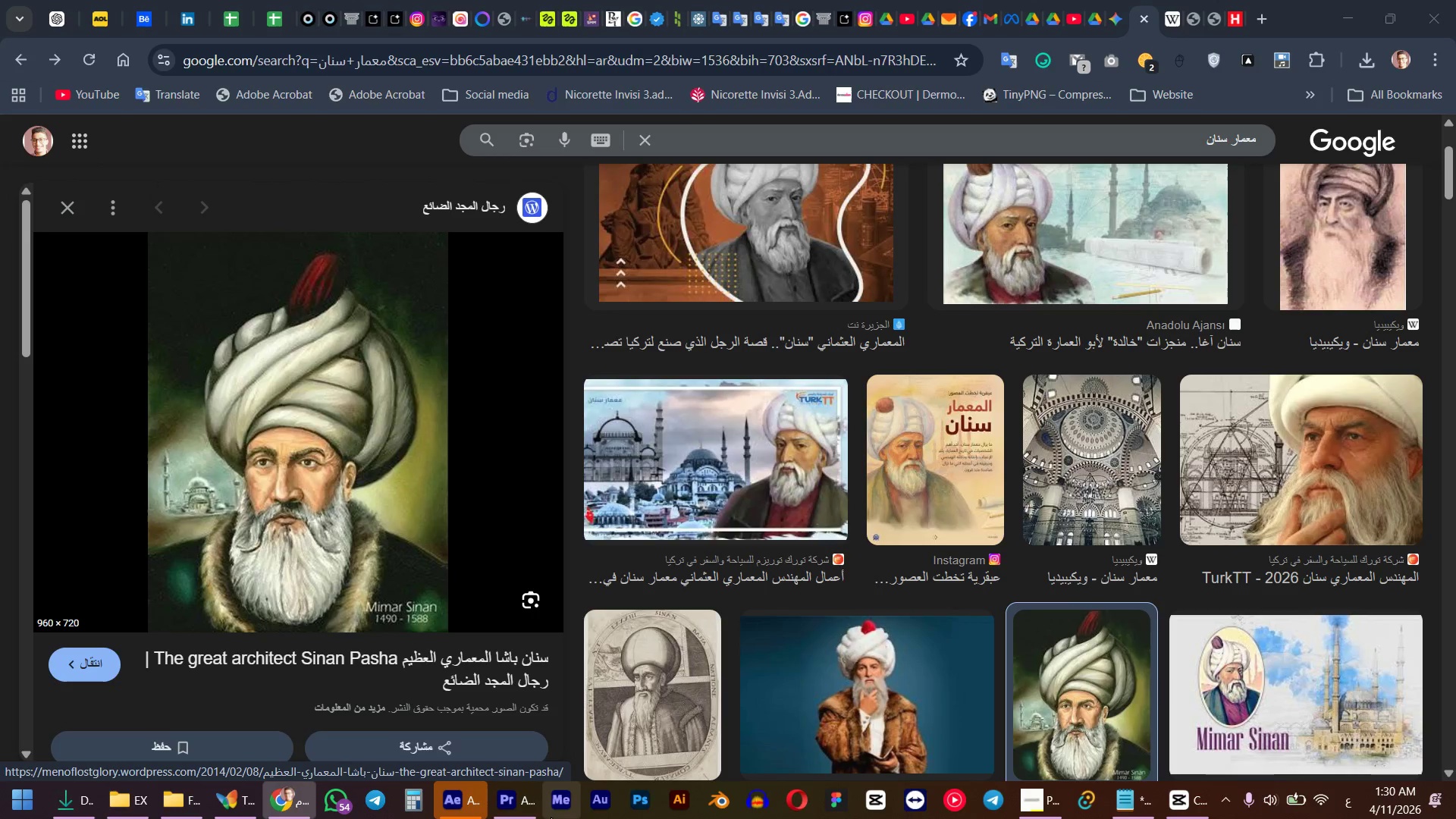 
left_click([640, 799])
 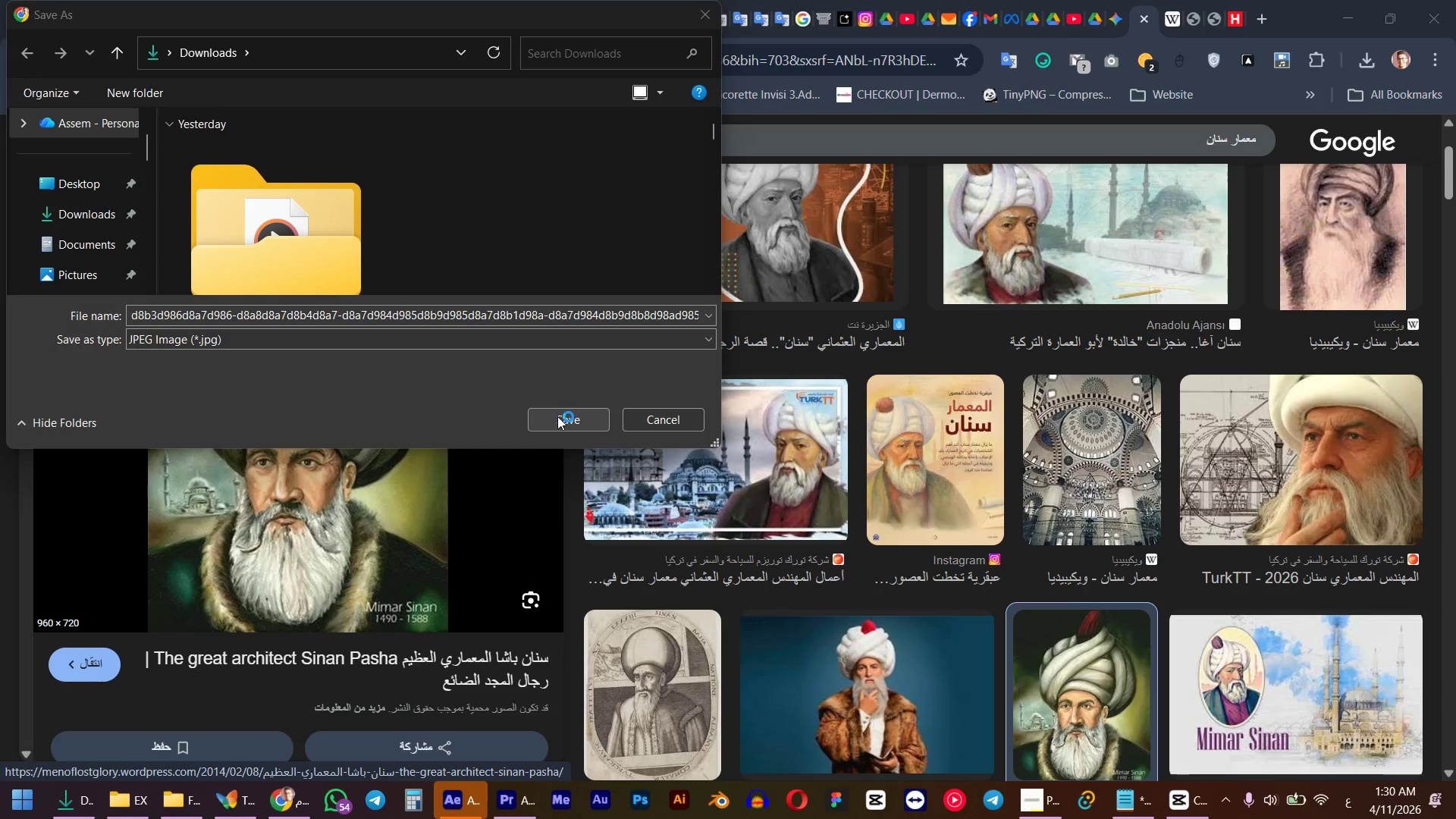 
left_click([491, 312])
 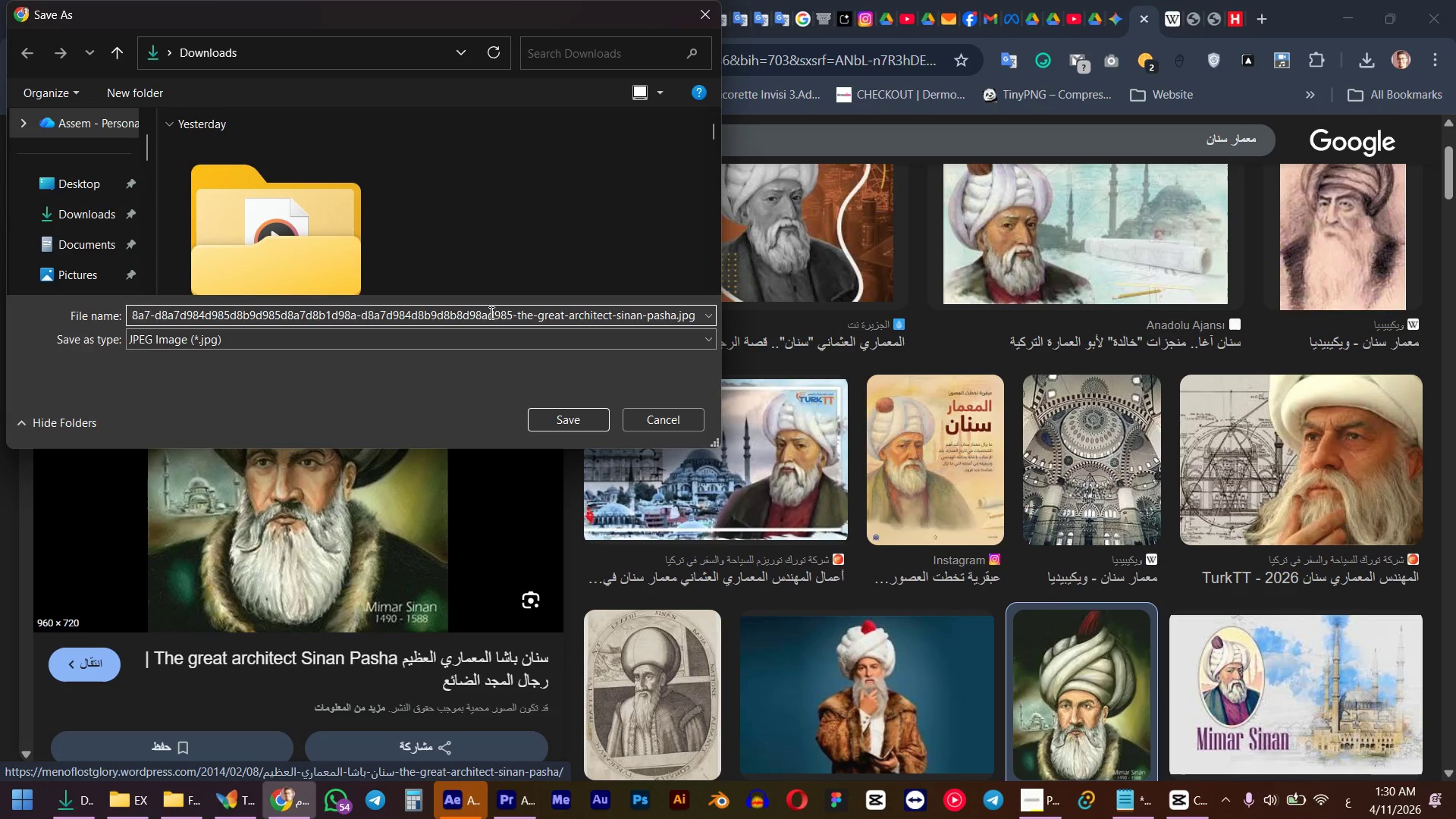 
double_click([490, 312])
 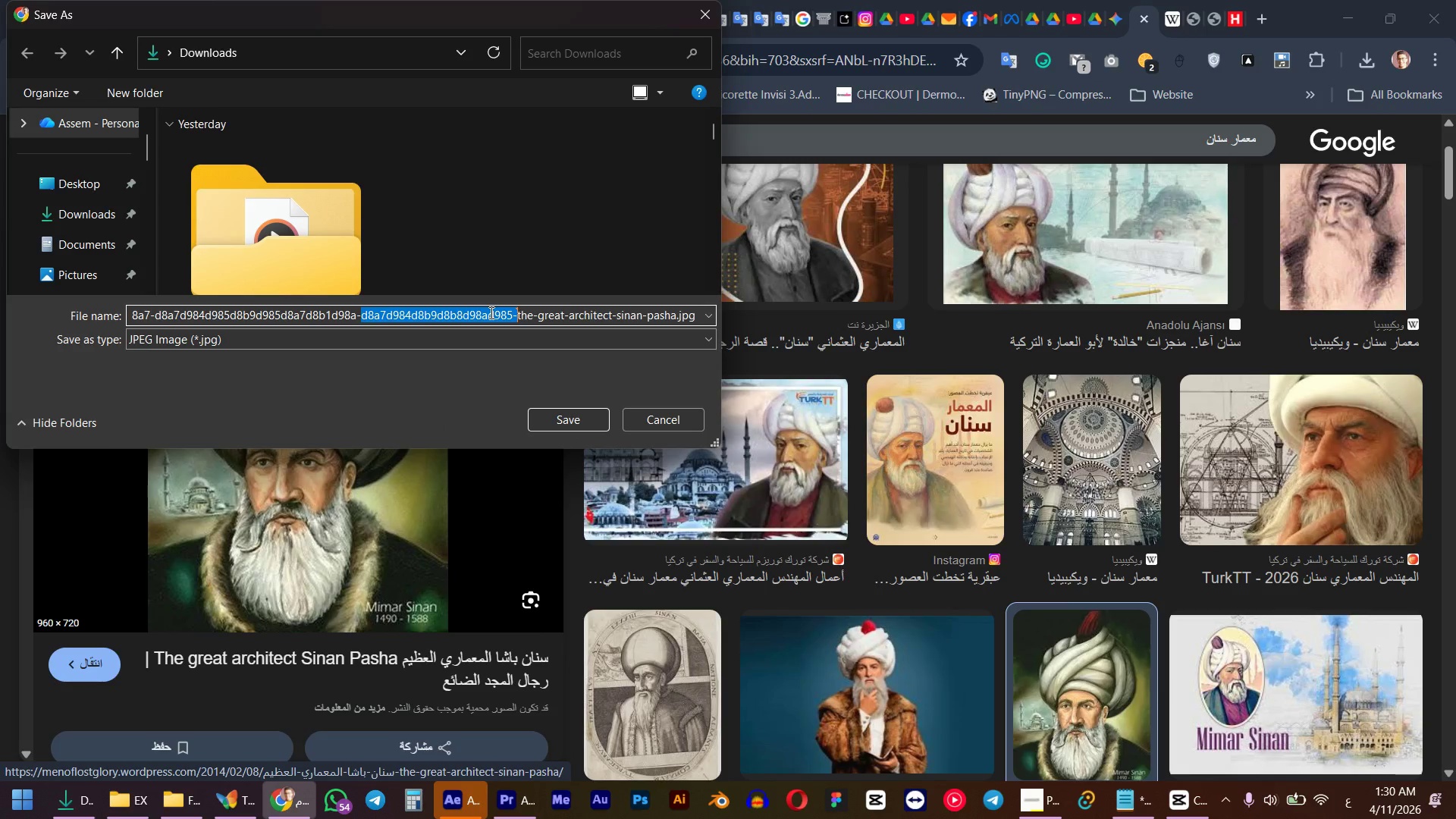 
key(Control+ControlLeft)
 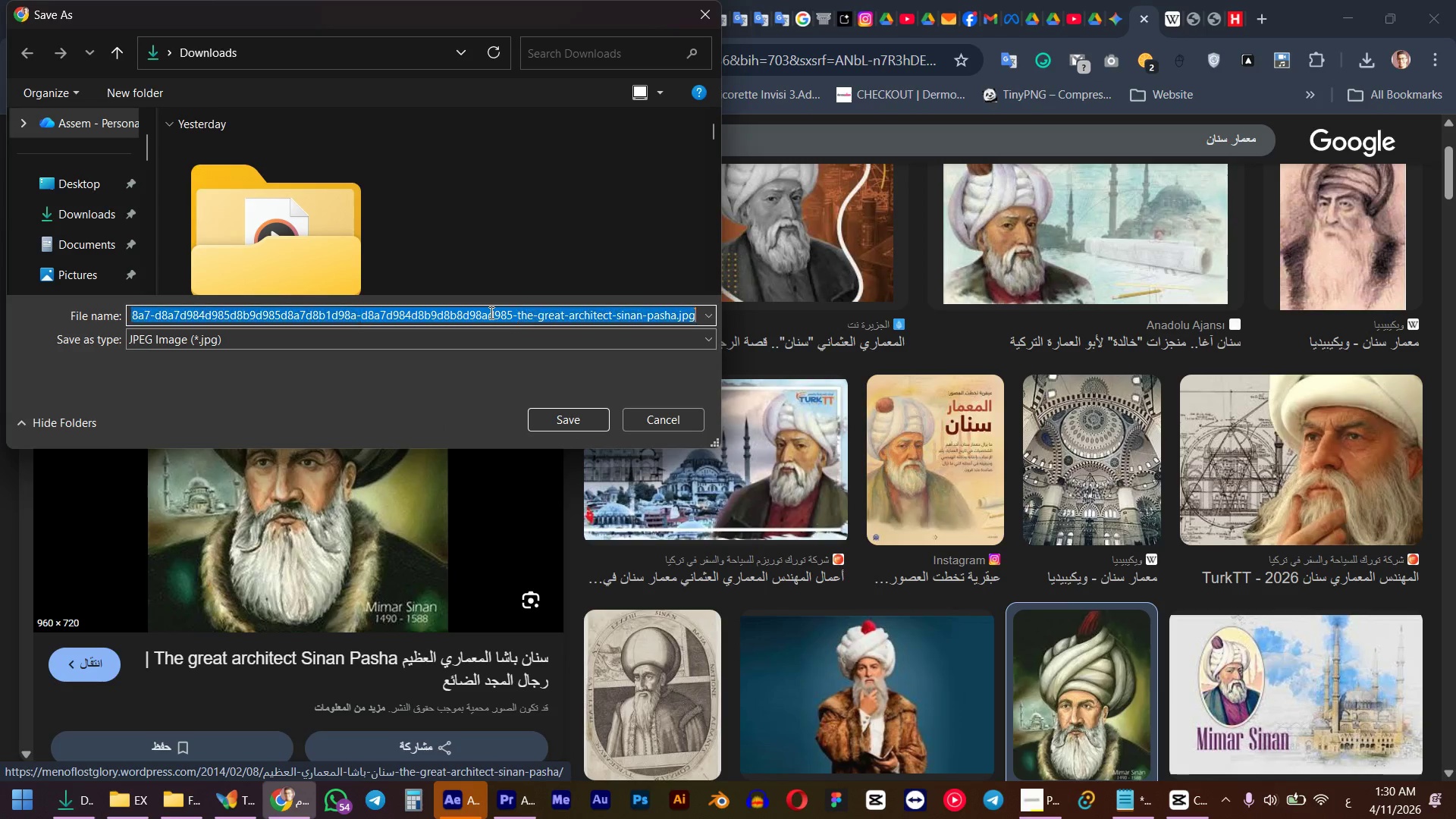 
key(Control+A)
 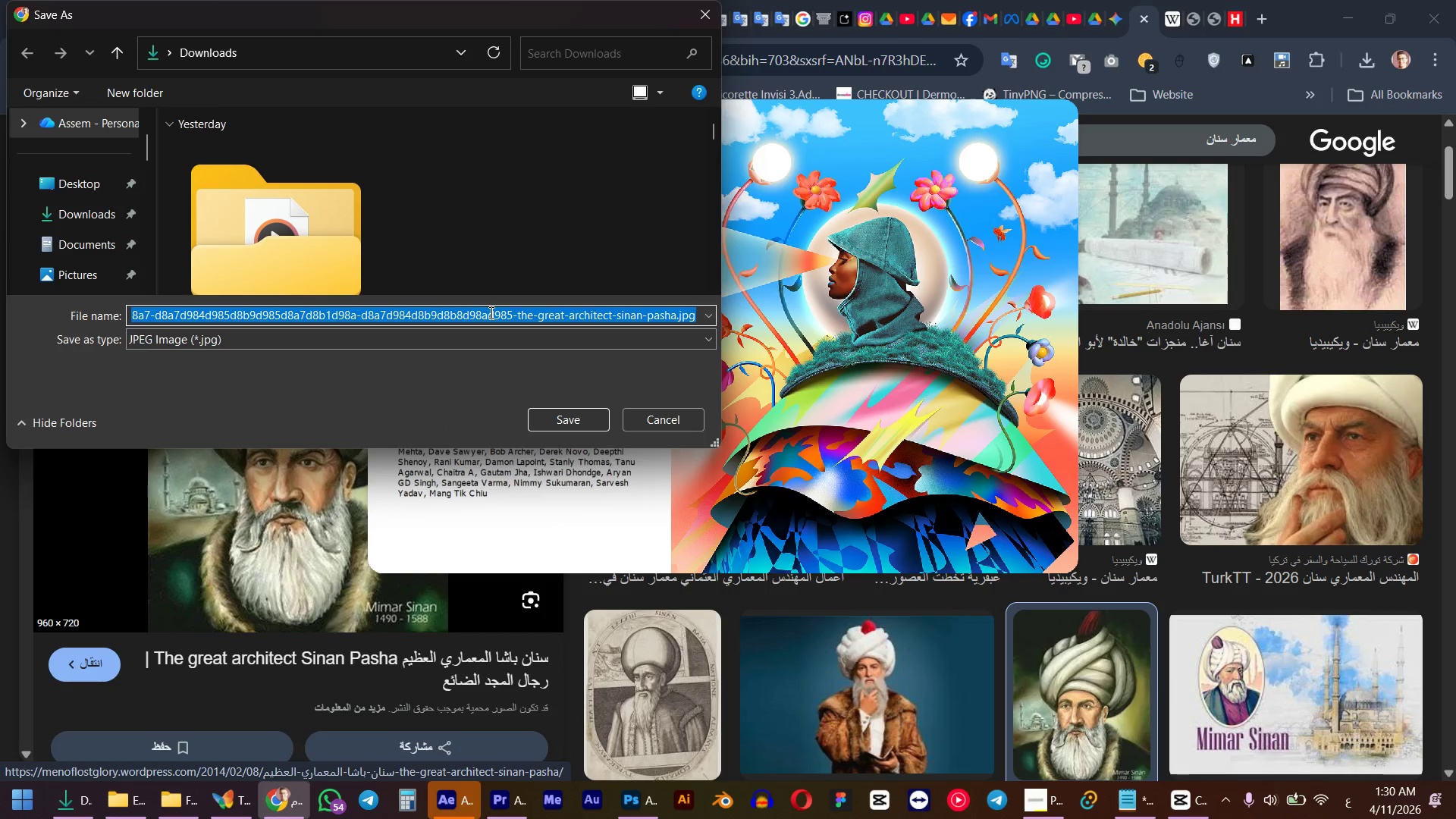 
type(m)
key(Backspace)
key(Backspace)
type(lulhv skhkh)
 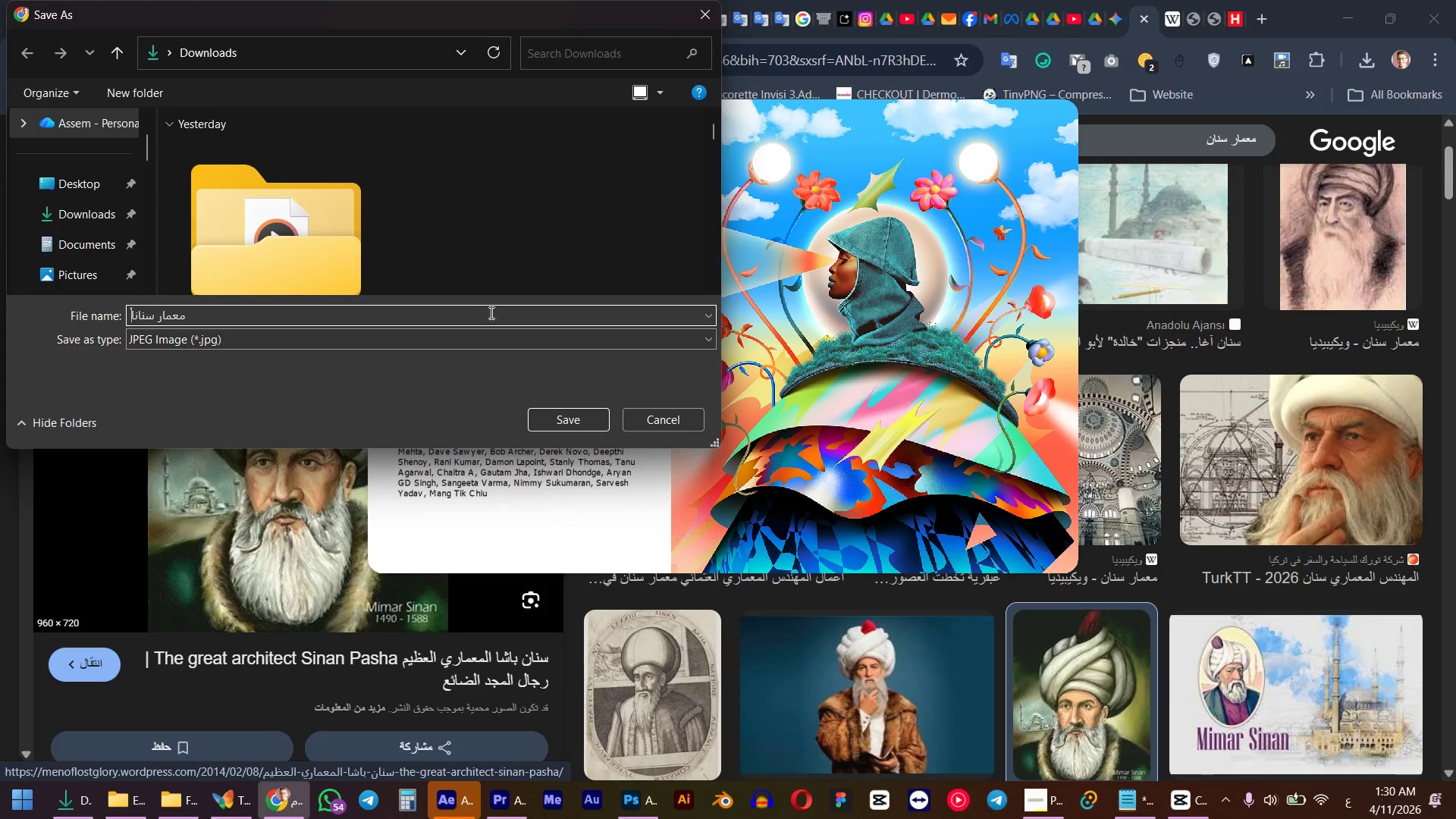 
key(Enter)
 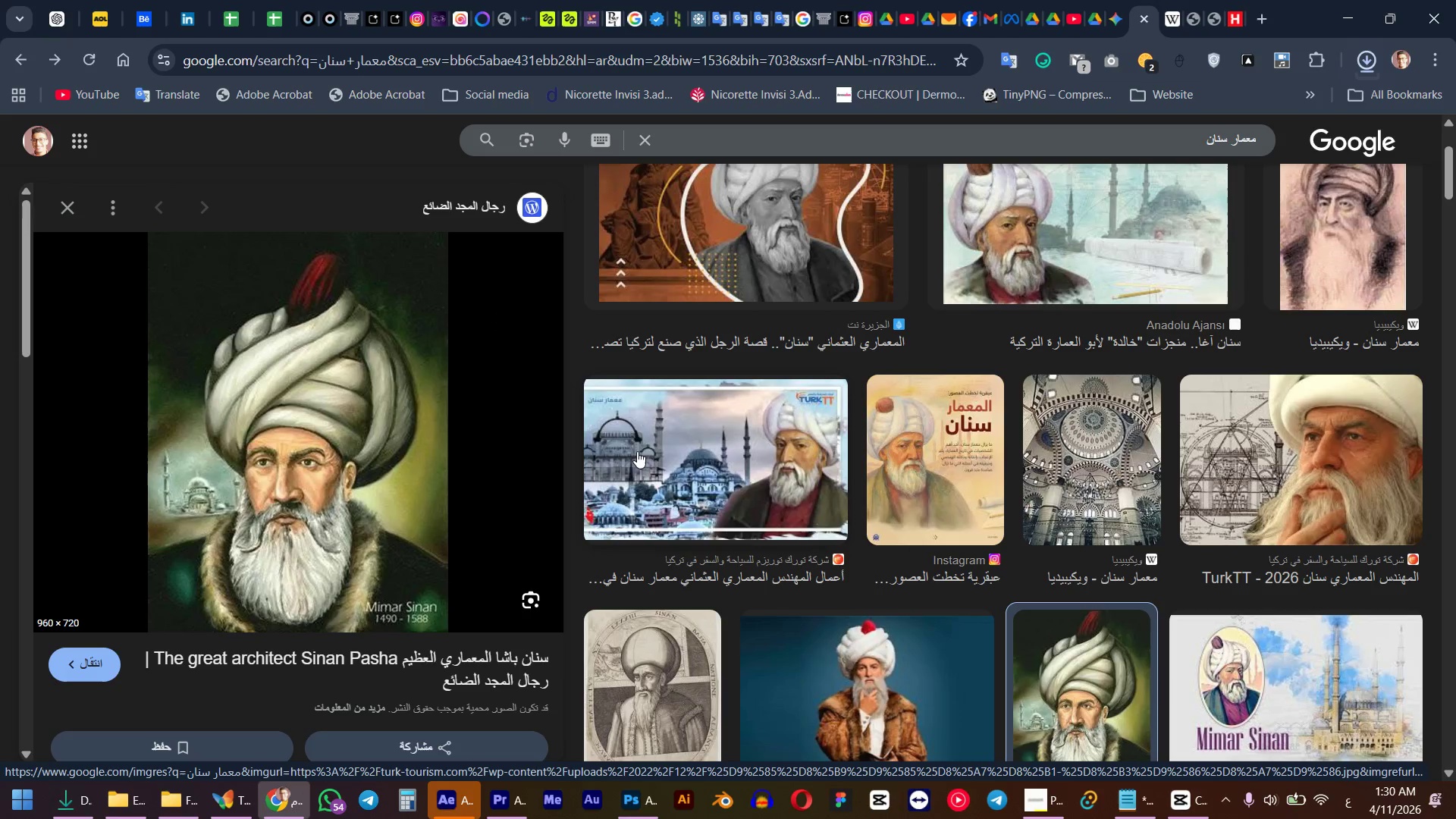 
scroll: coordinate [656, 471], scroll_direction: up, amount: 5.0
 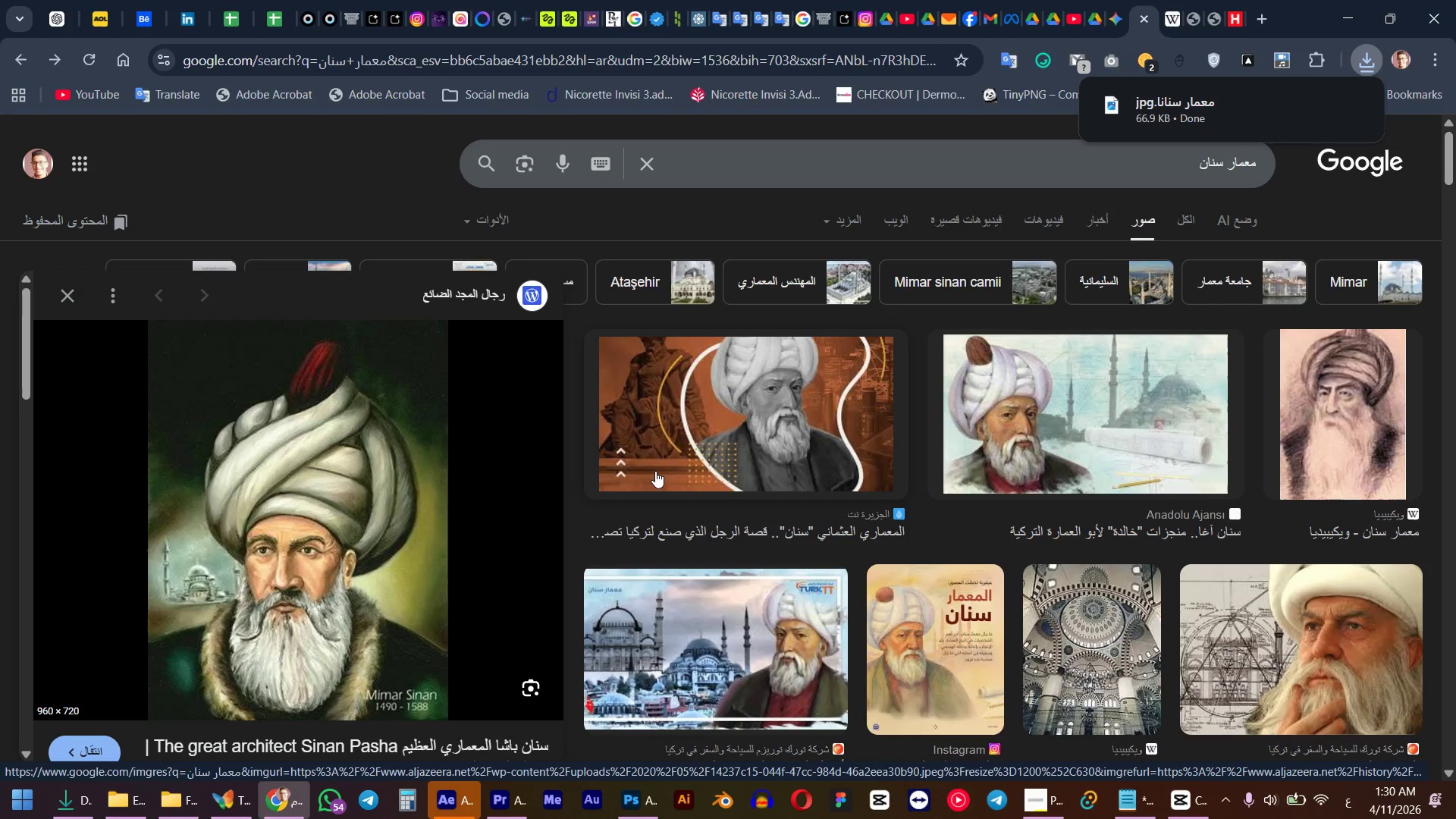 
wait(5.33)
 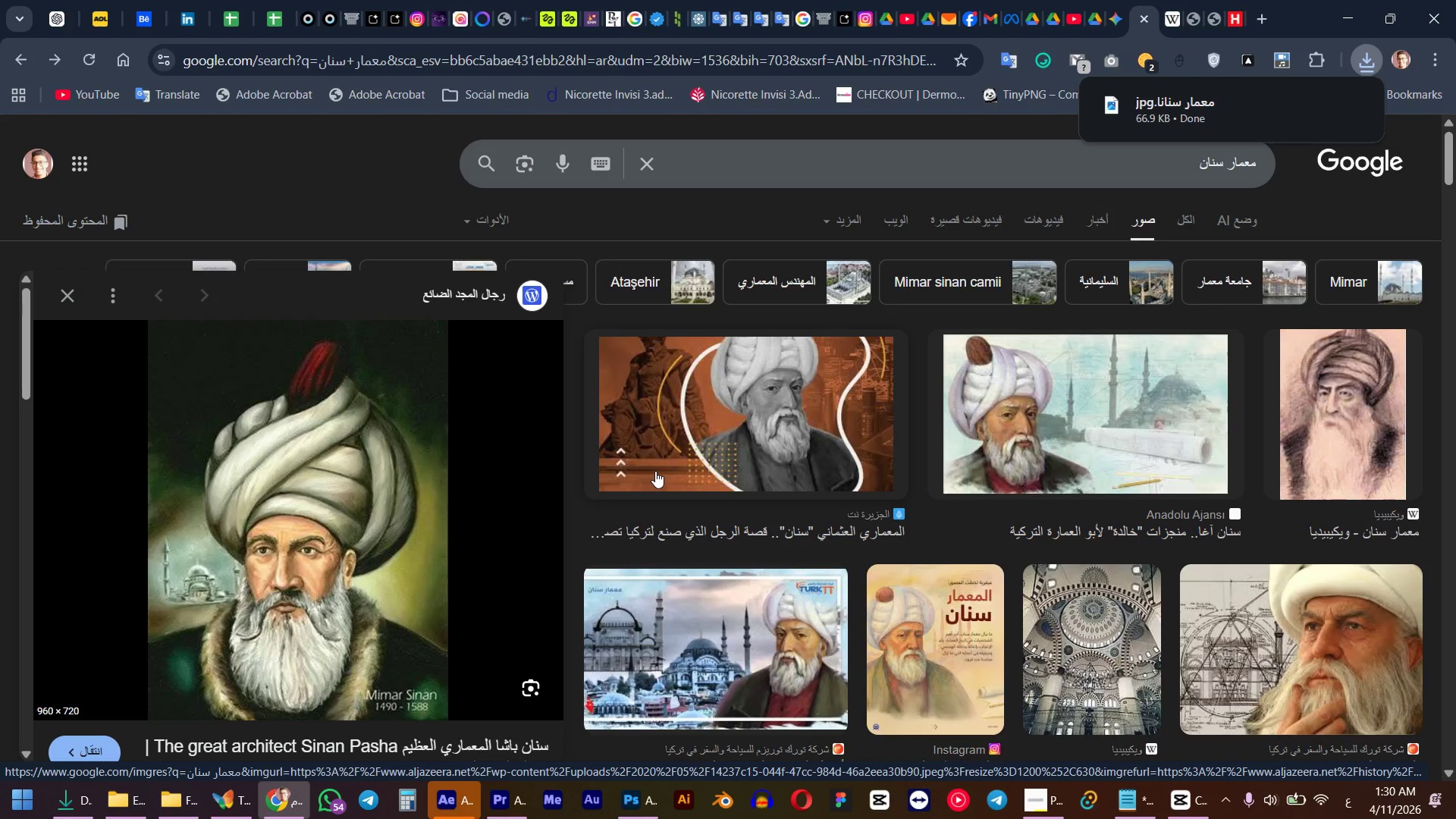 
key(Alt+AltLeft)
 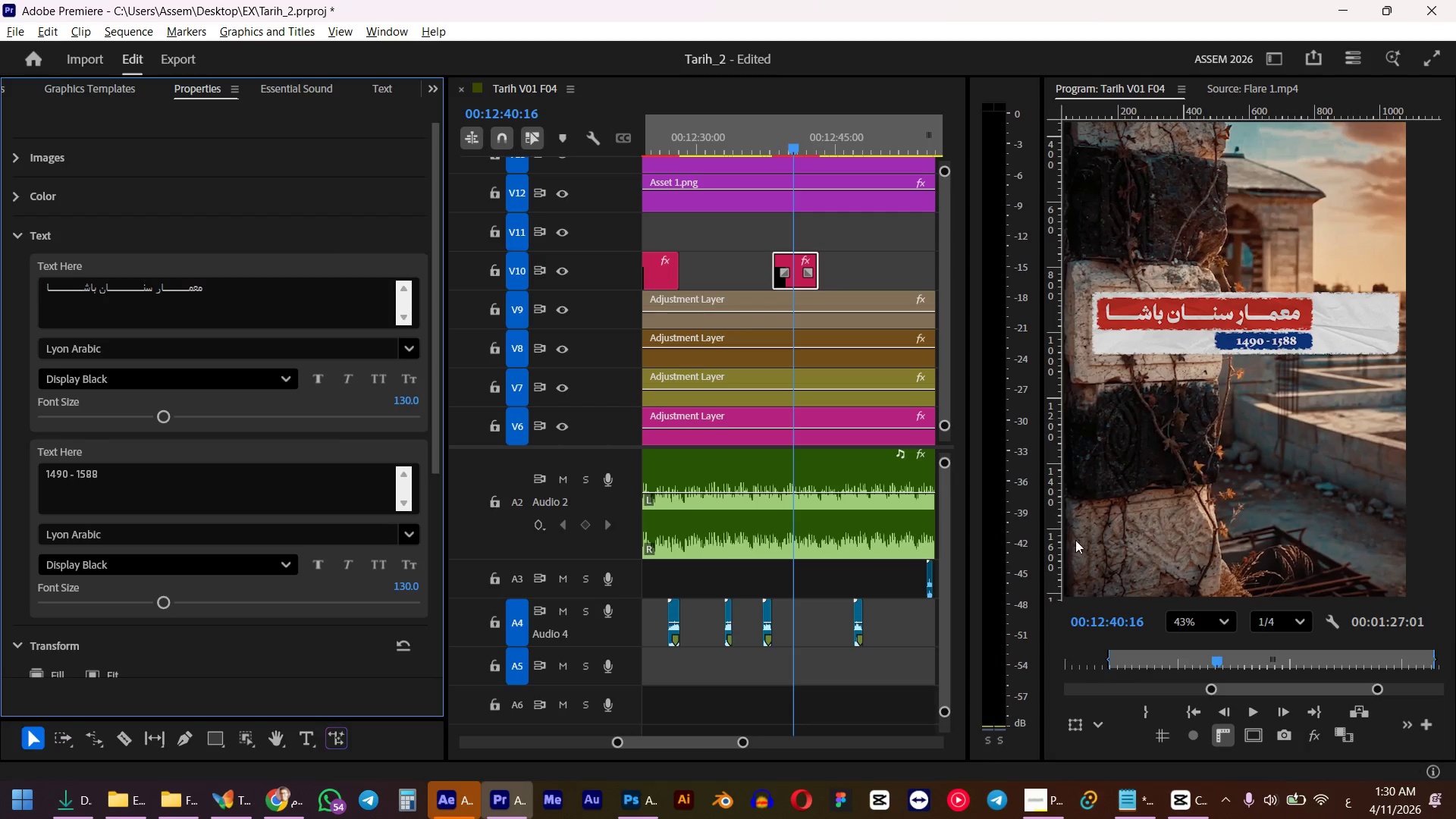 
key(Alt+Tab)
 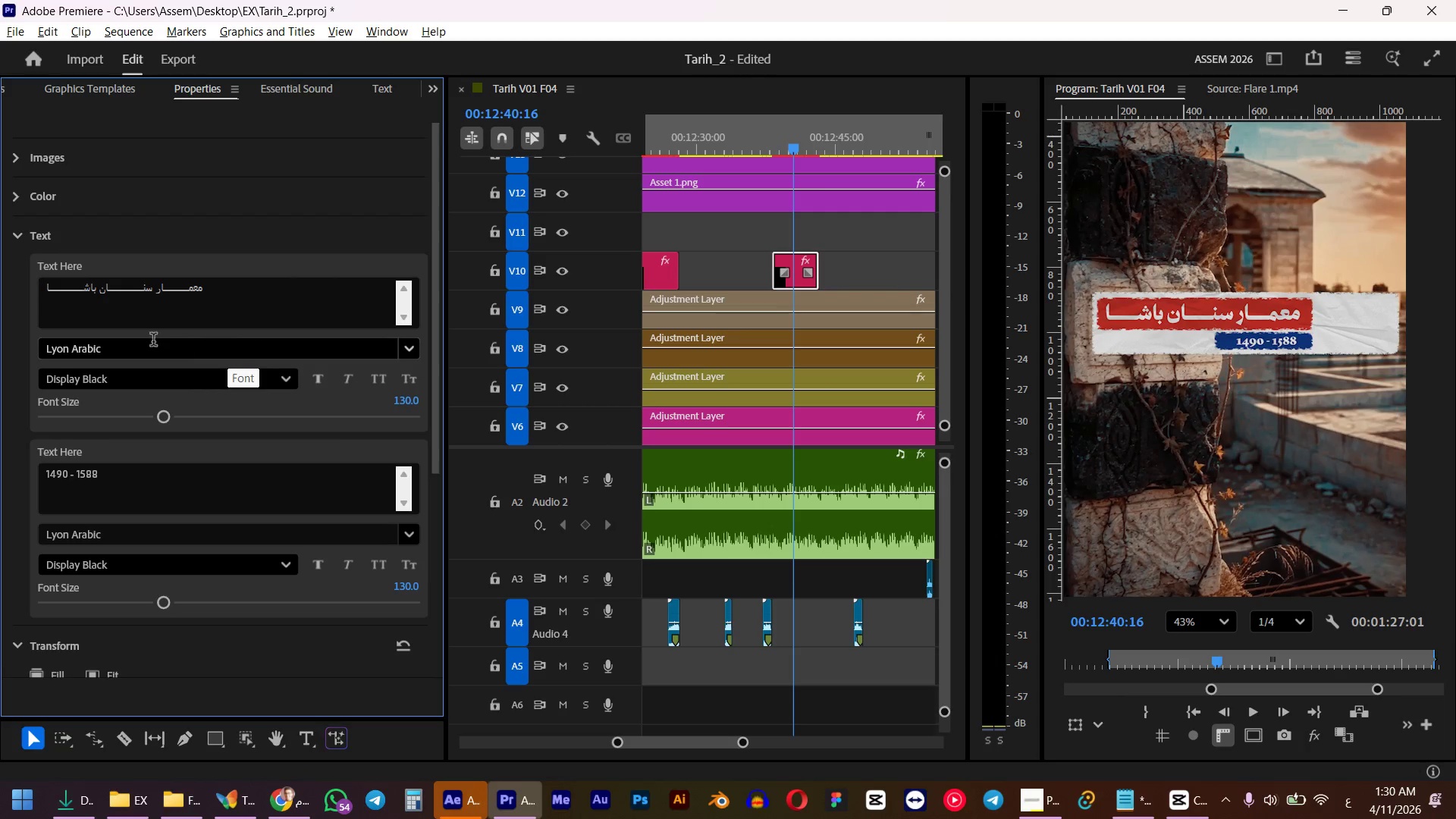 
mouse_move([136, 353])
 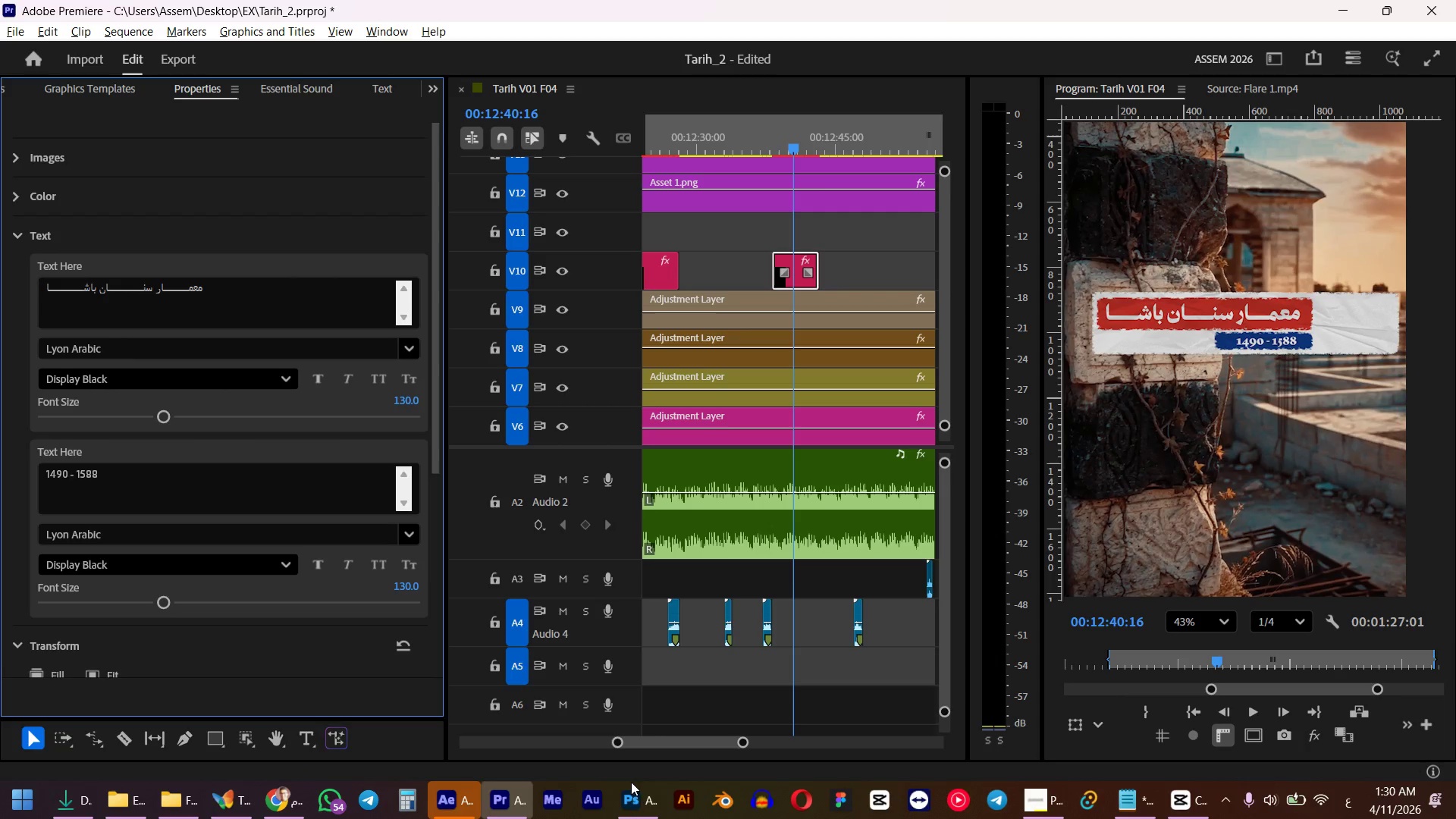 
left_click([645, 807])